 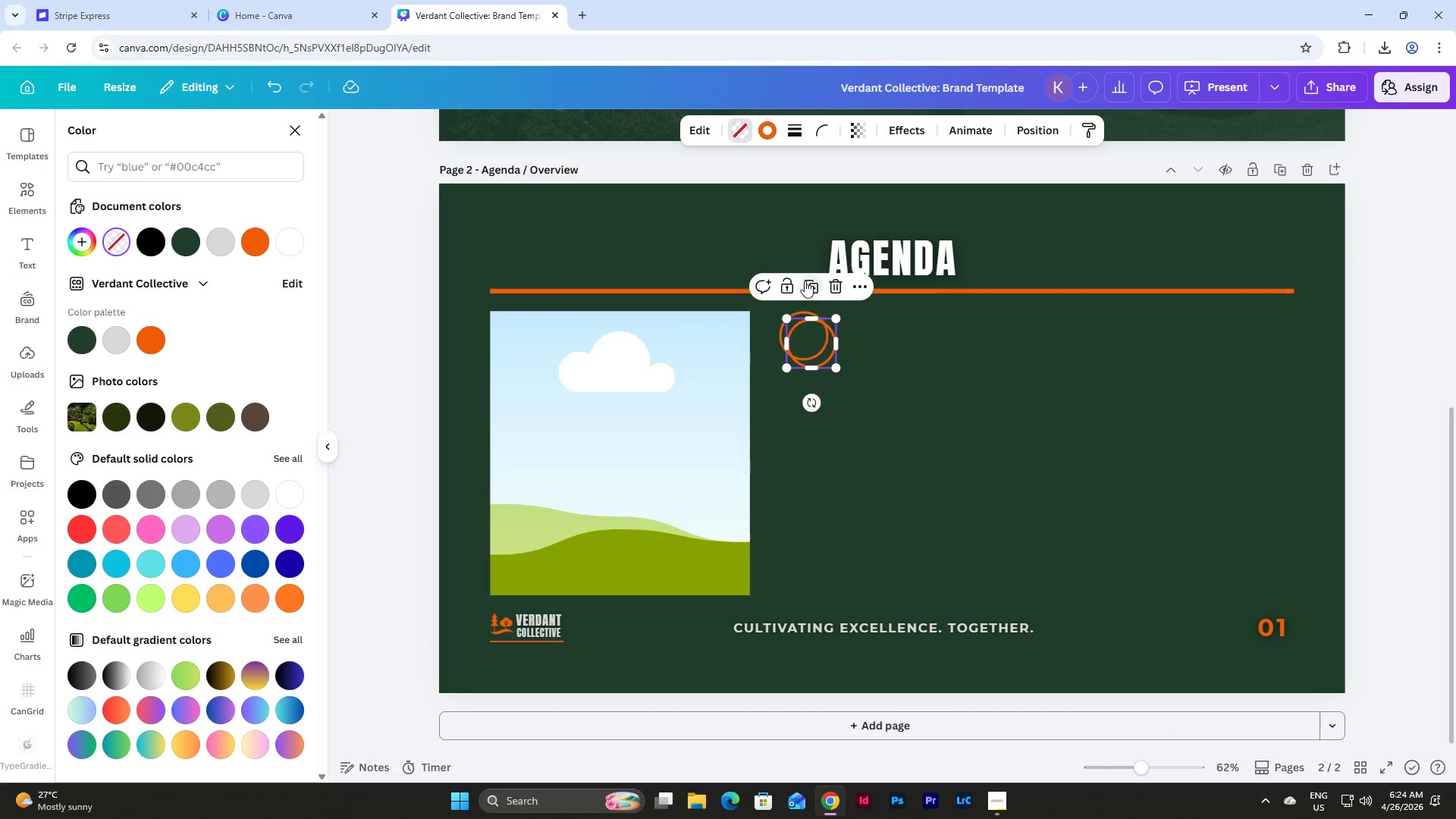 
left_click_drag(start_coordinate=[817, 348], to_coordinate=[806, 401])
 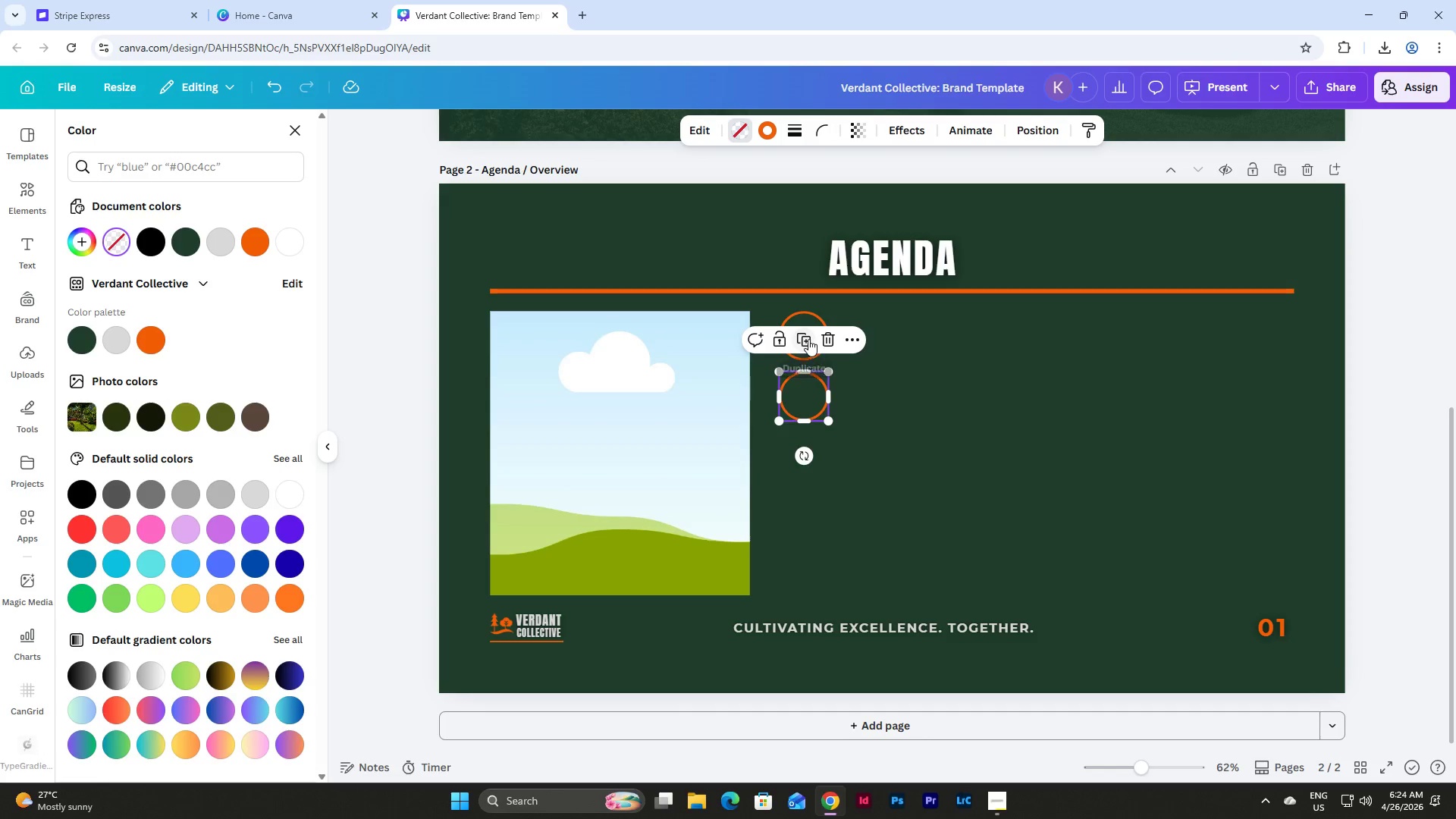 
left_click([808, 339])
 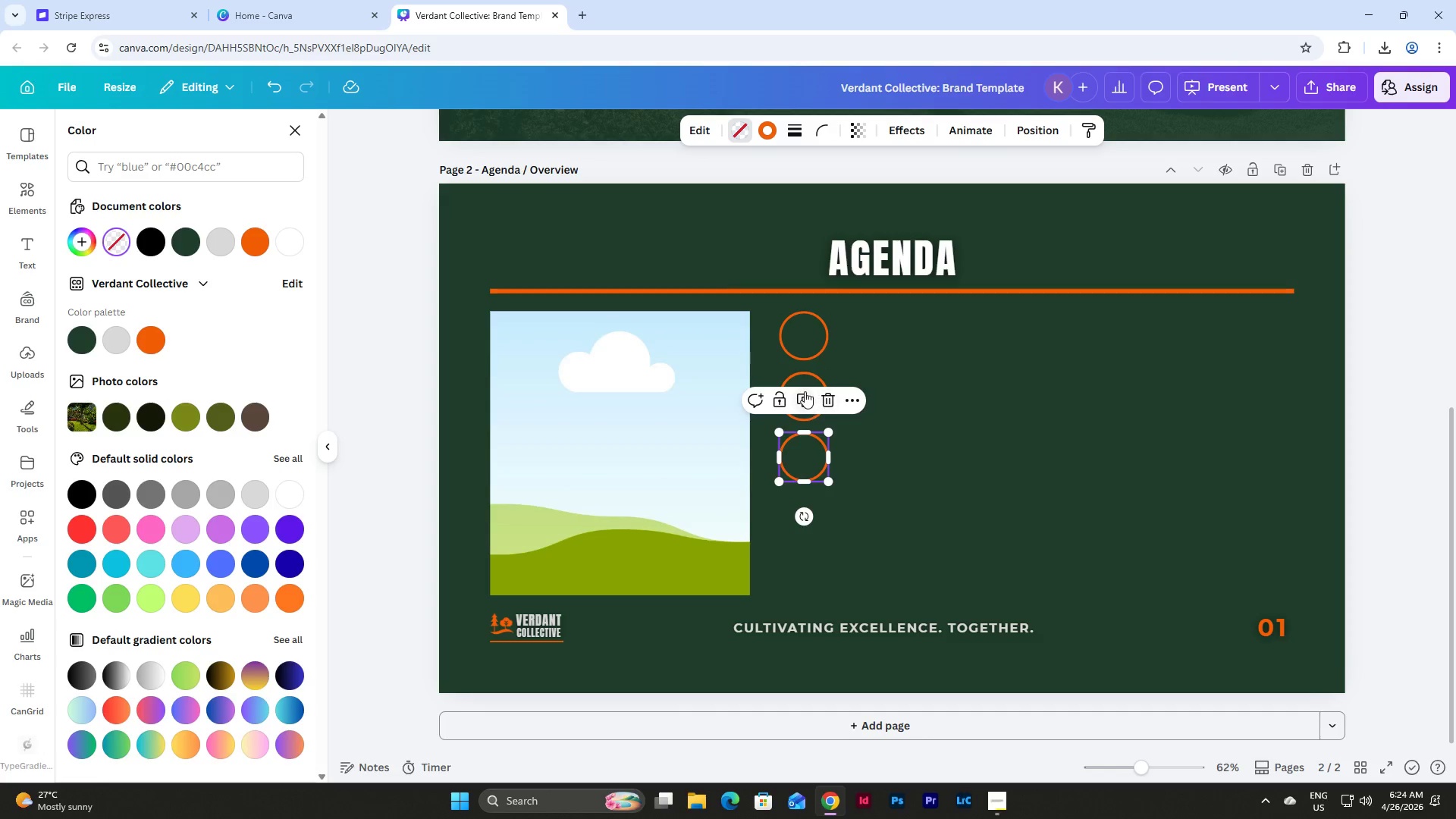 
left_click([805, 396])
 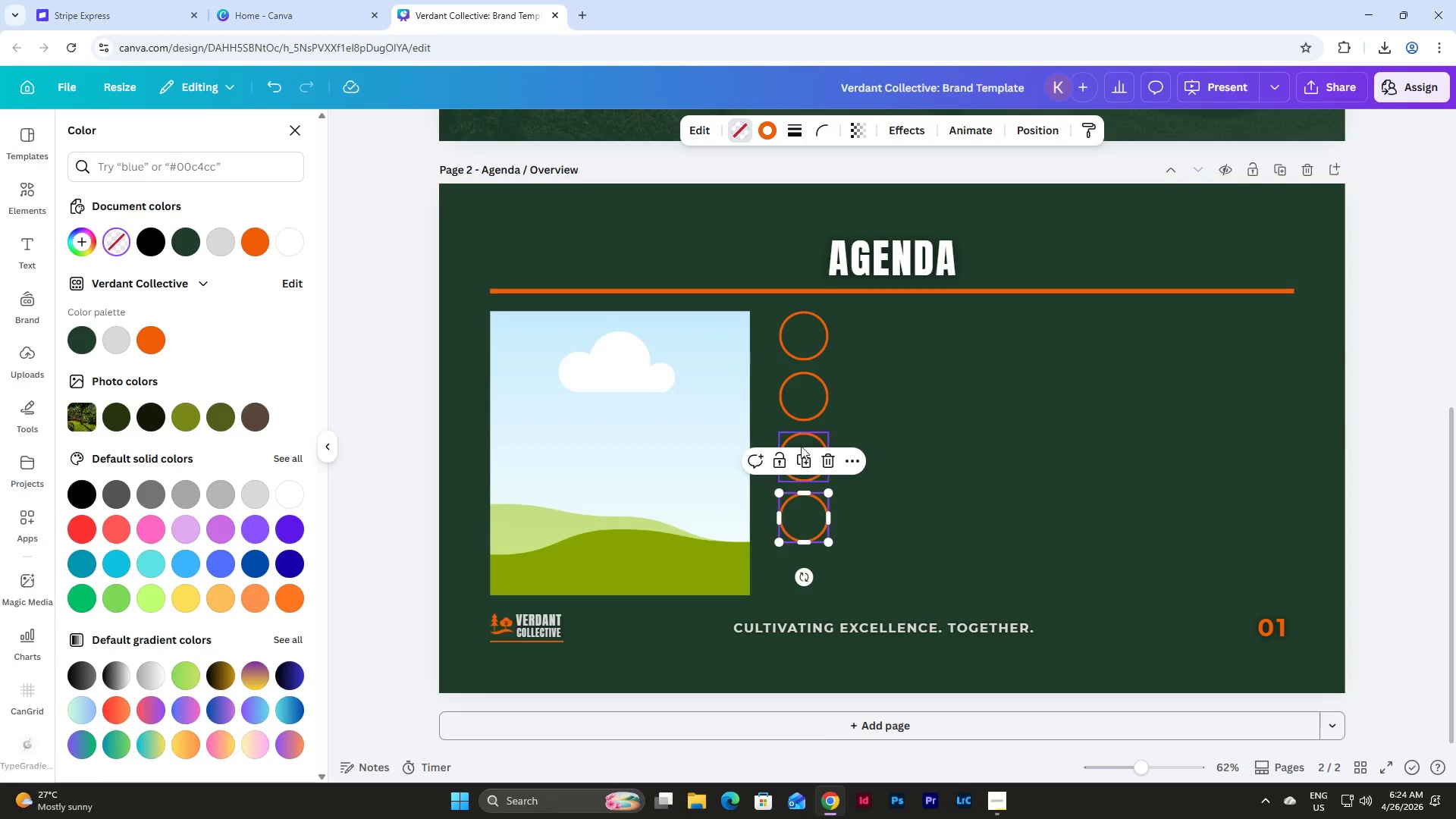 
left_click([800, 460])
 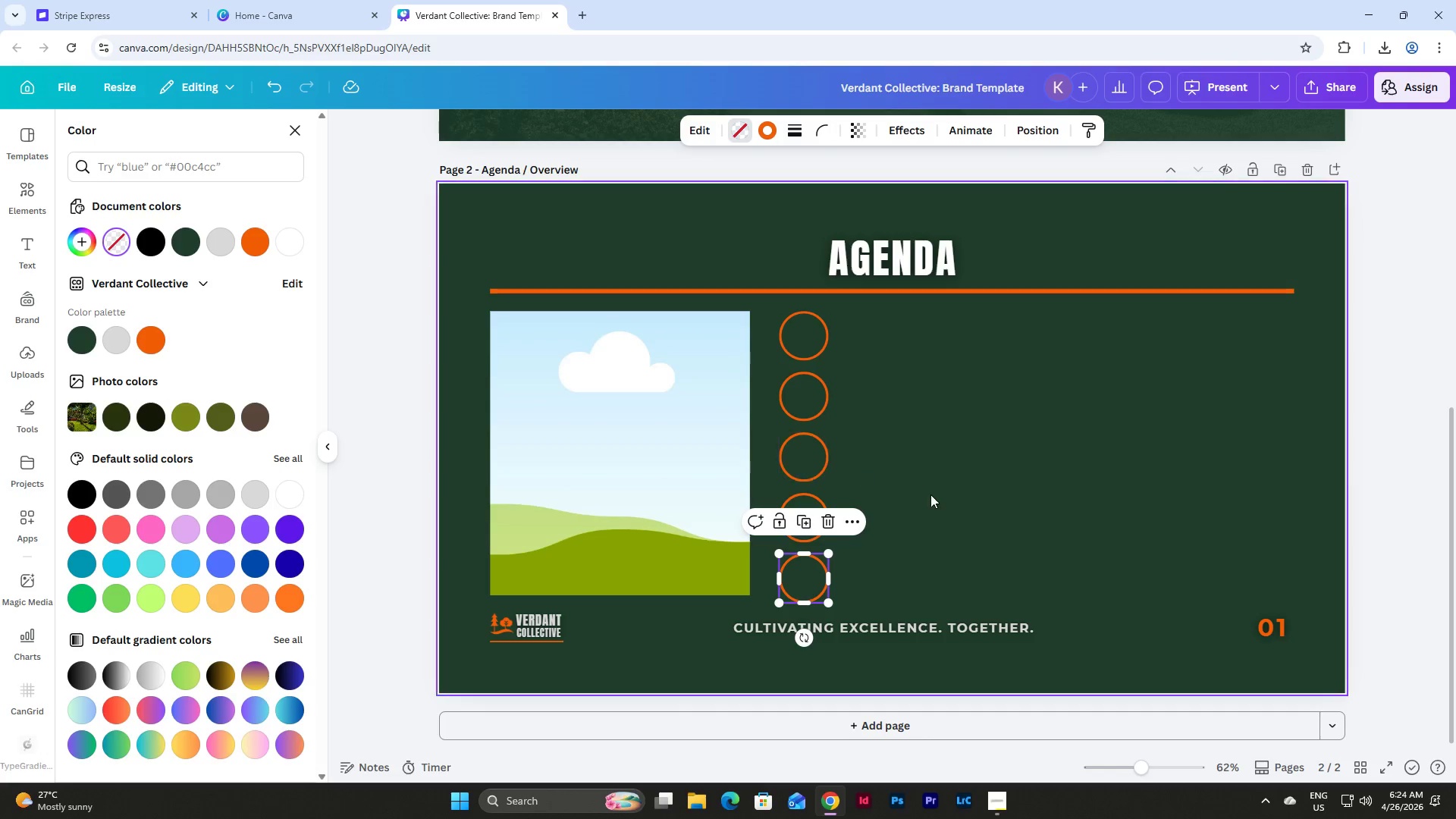 
left_click([934, 496])
 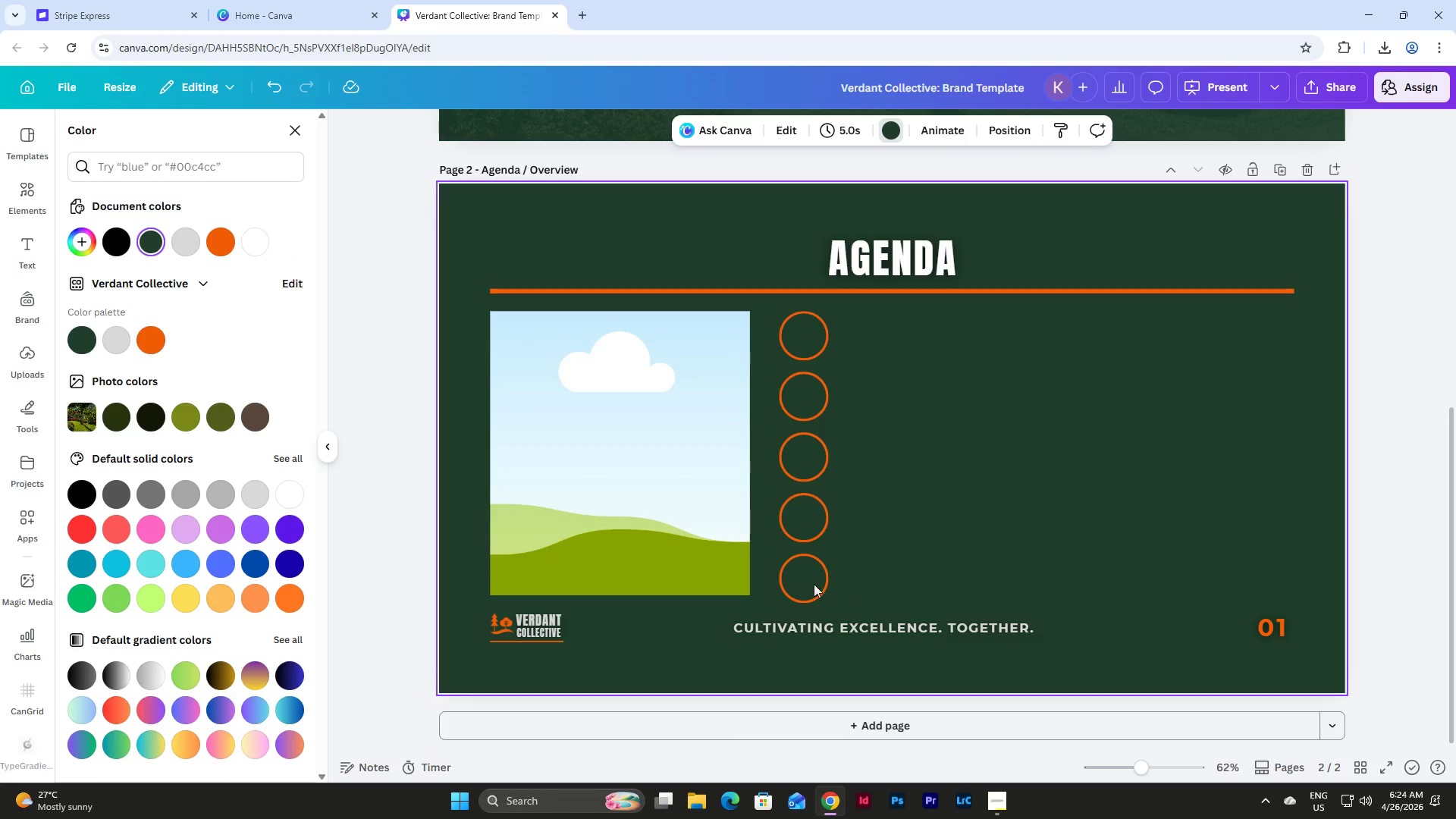 
left_click_drag(start_coordinate=[800, 581], to_coordinate=[800, 572])
 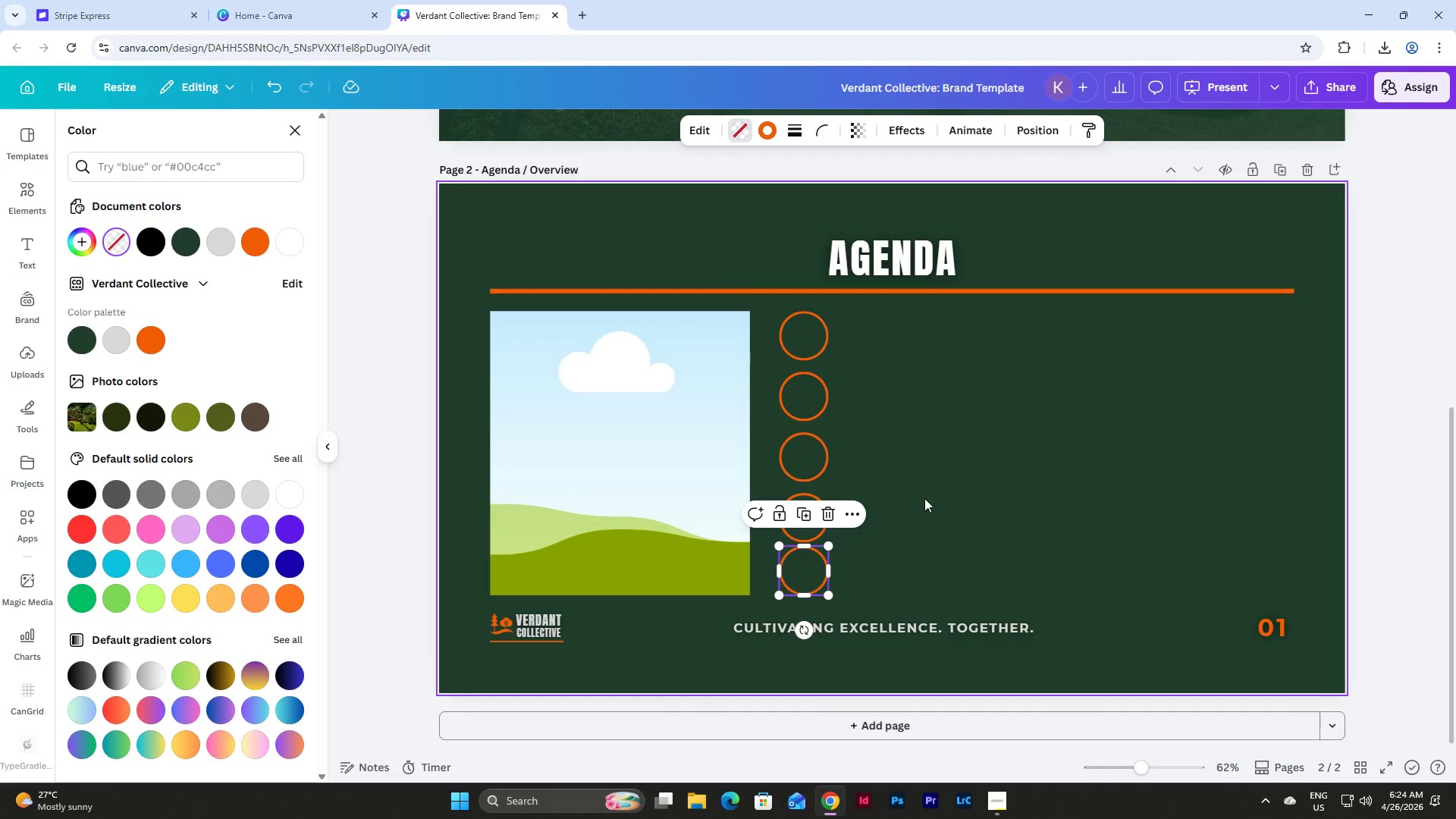 
left_click([924, 498])
 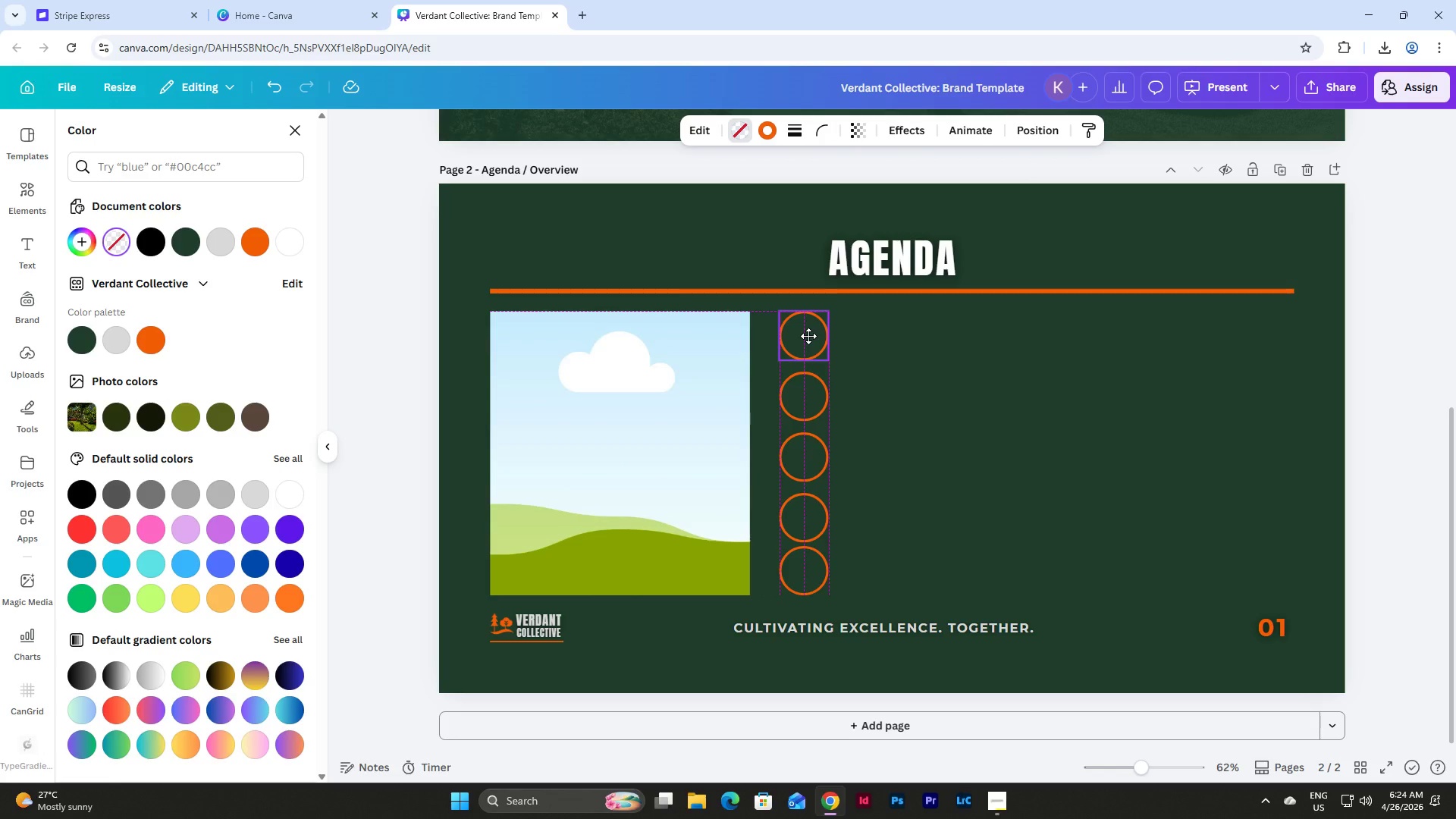 
left_click([932, 416])
 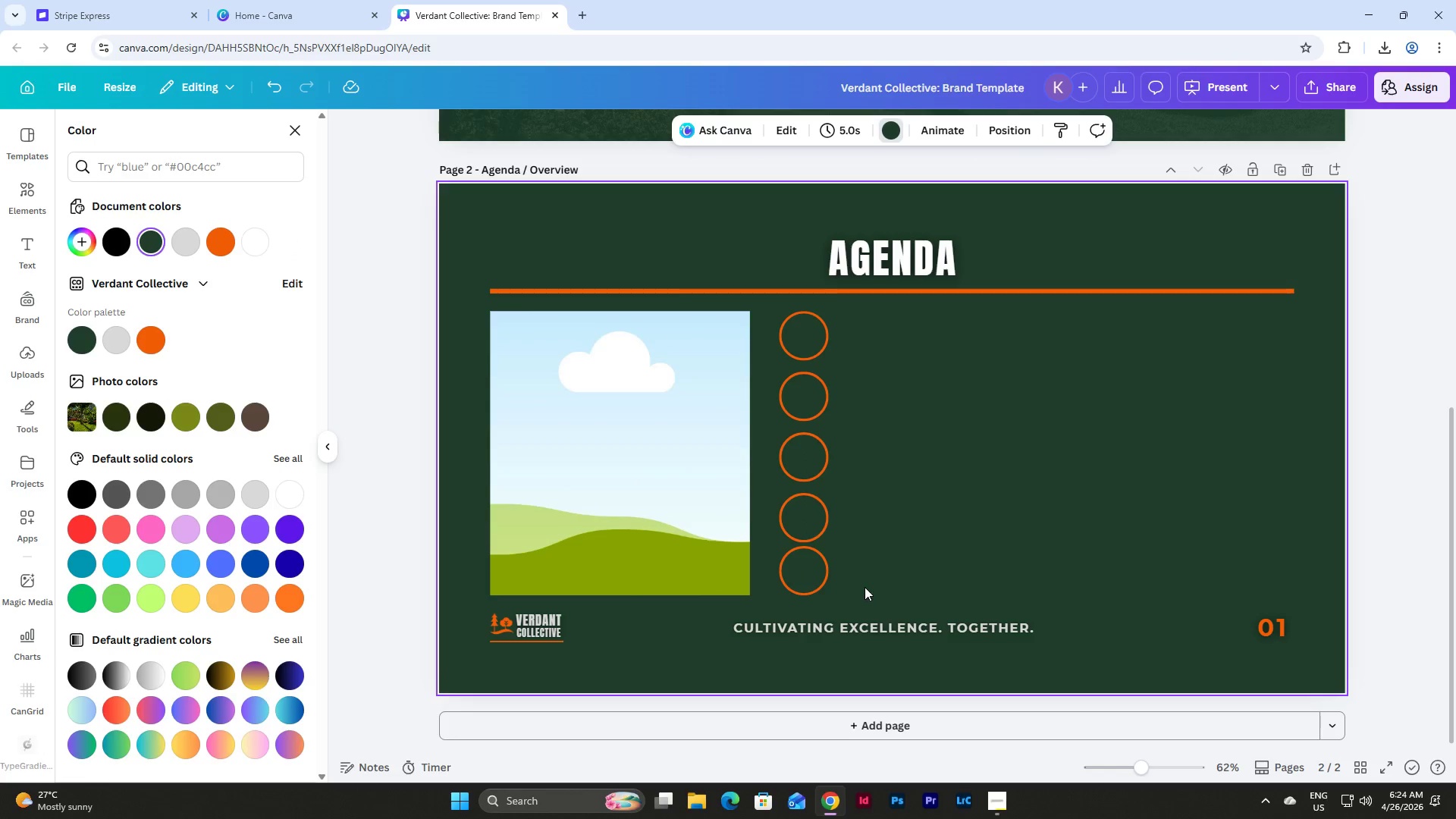 
left_click_drag(start_coordinate=[854, 585], to_coordinate=[792, 331])
 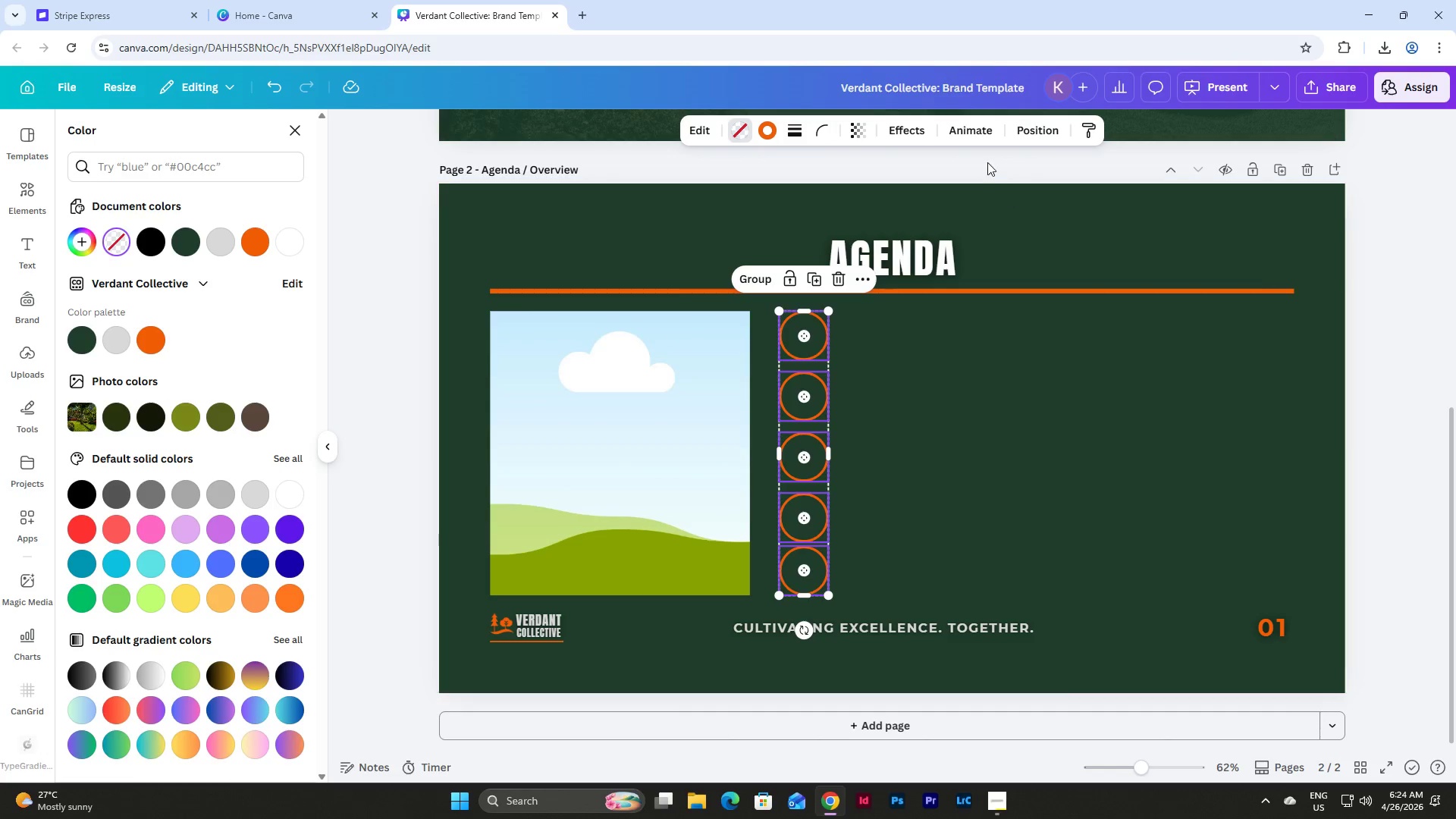 
left_click([1023, 129])
 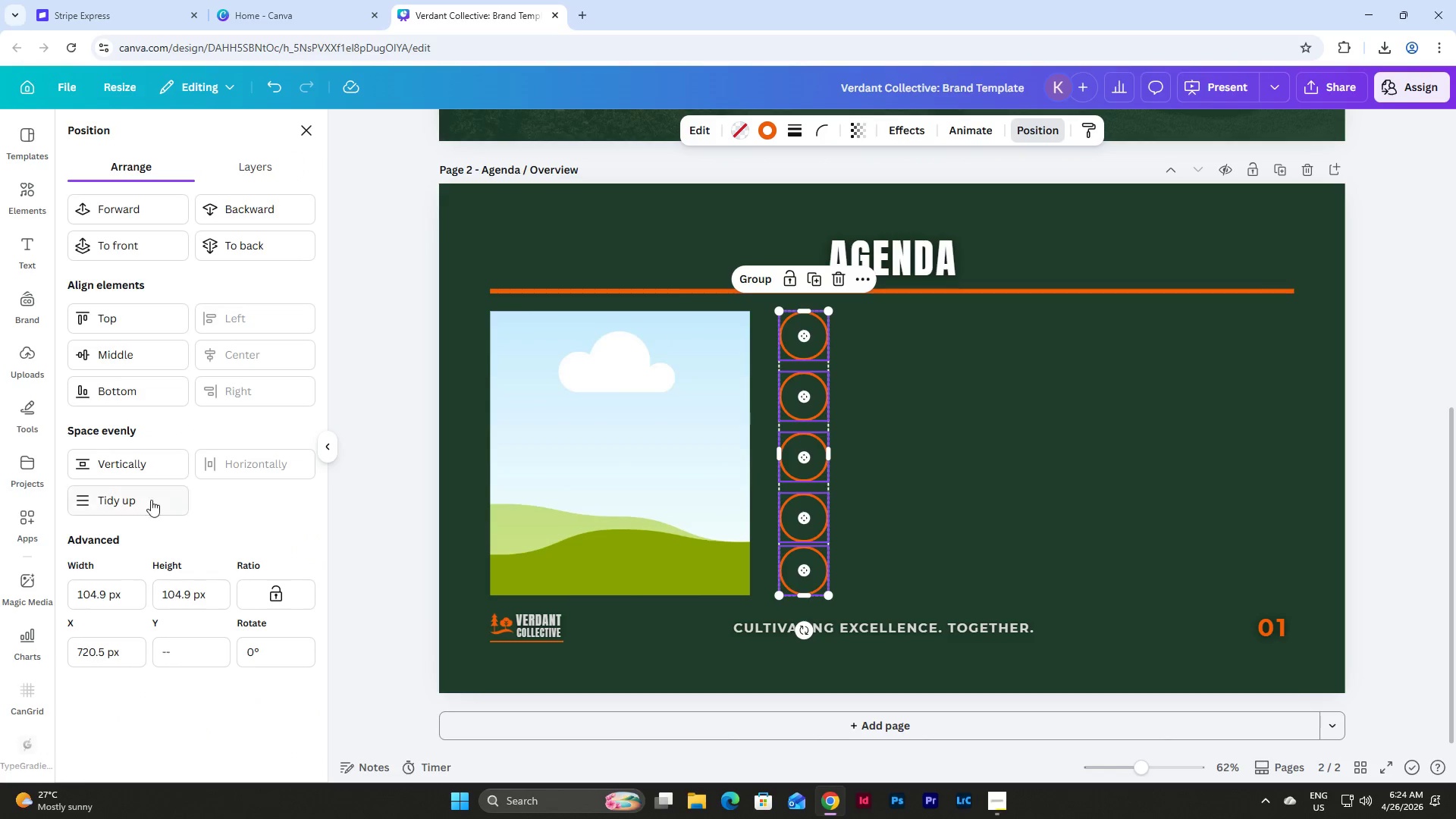 
left_click([121, 466])
 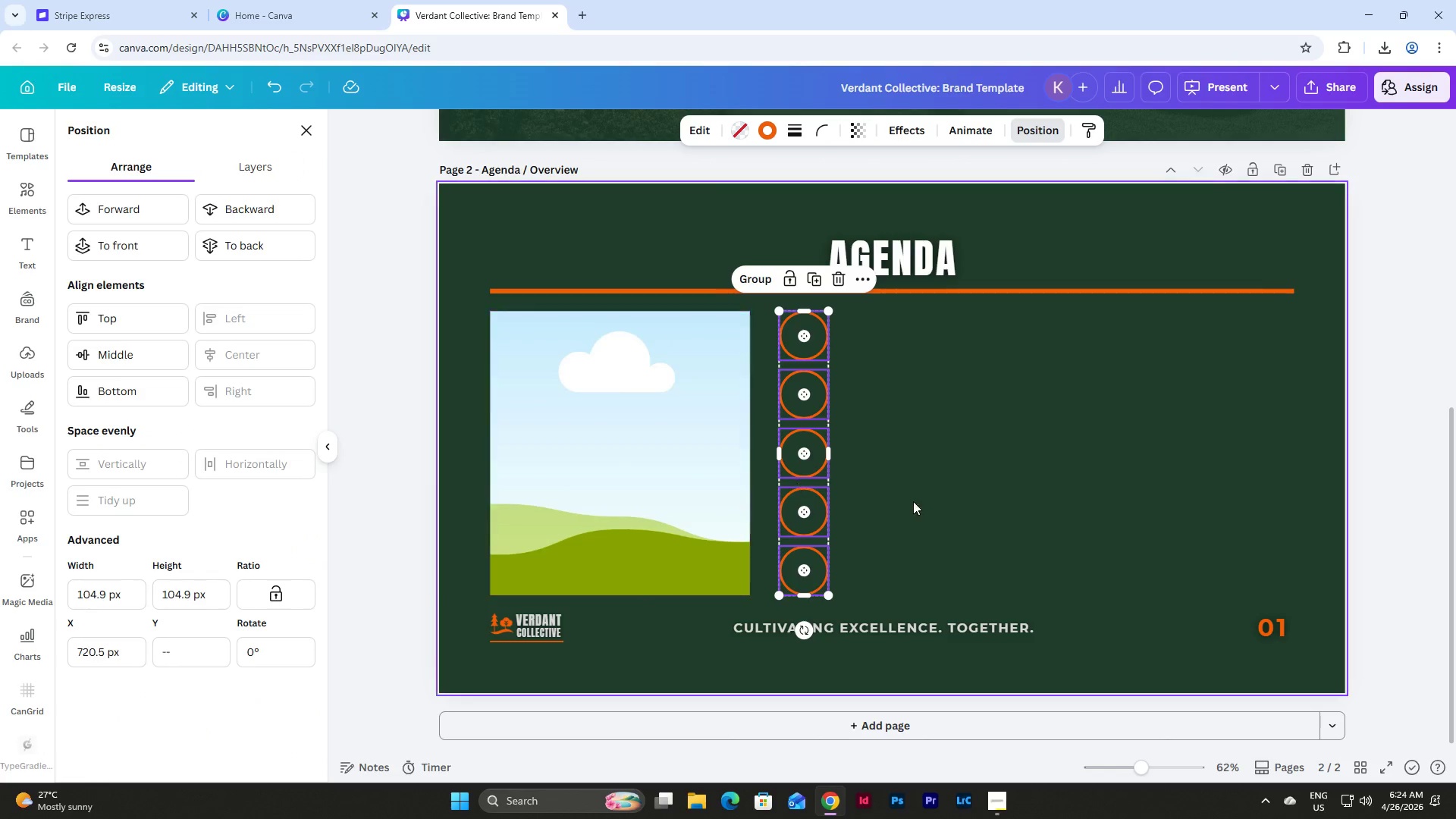 
left_click([1020, 505])
 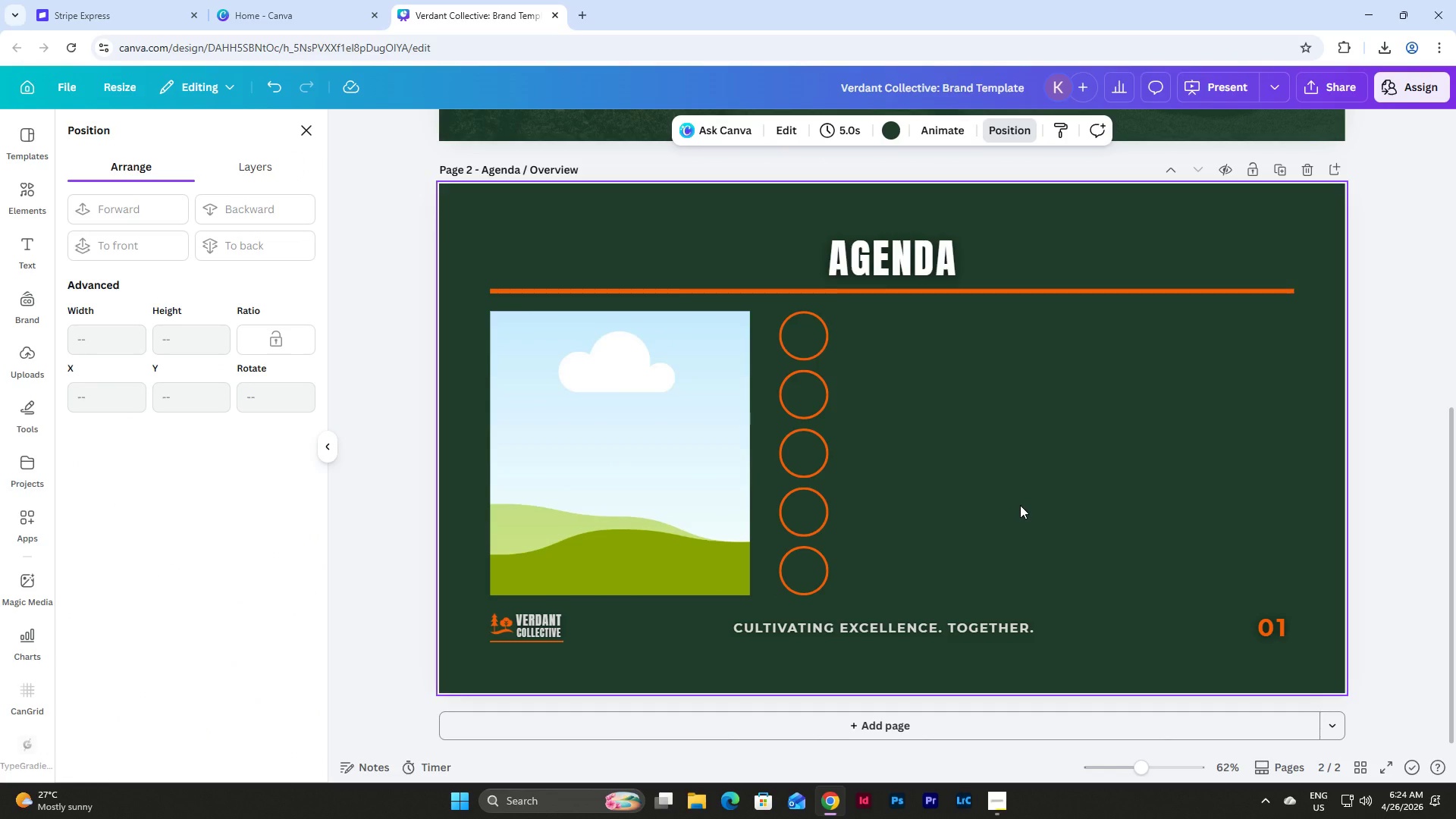 
scroll: coordinate [1020, 505], scroll_direction: none, amount: 0.0
 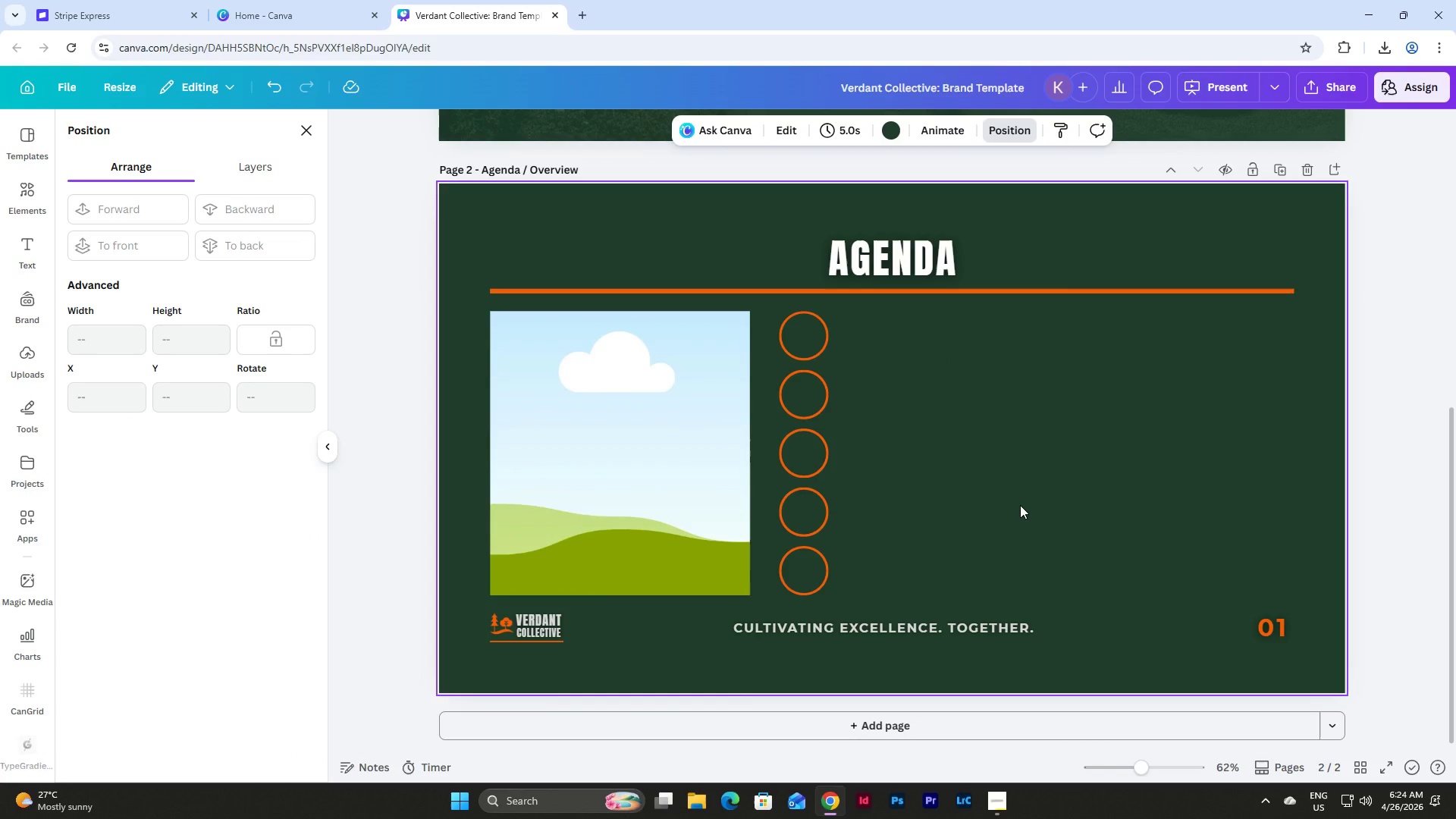 
scroll: coordinate [1020, 505], scroll_direction: up, amount: 4.0
 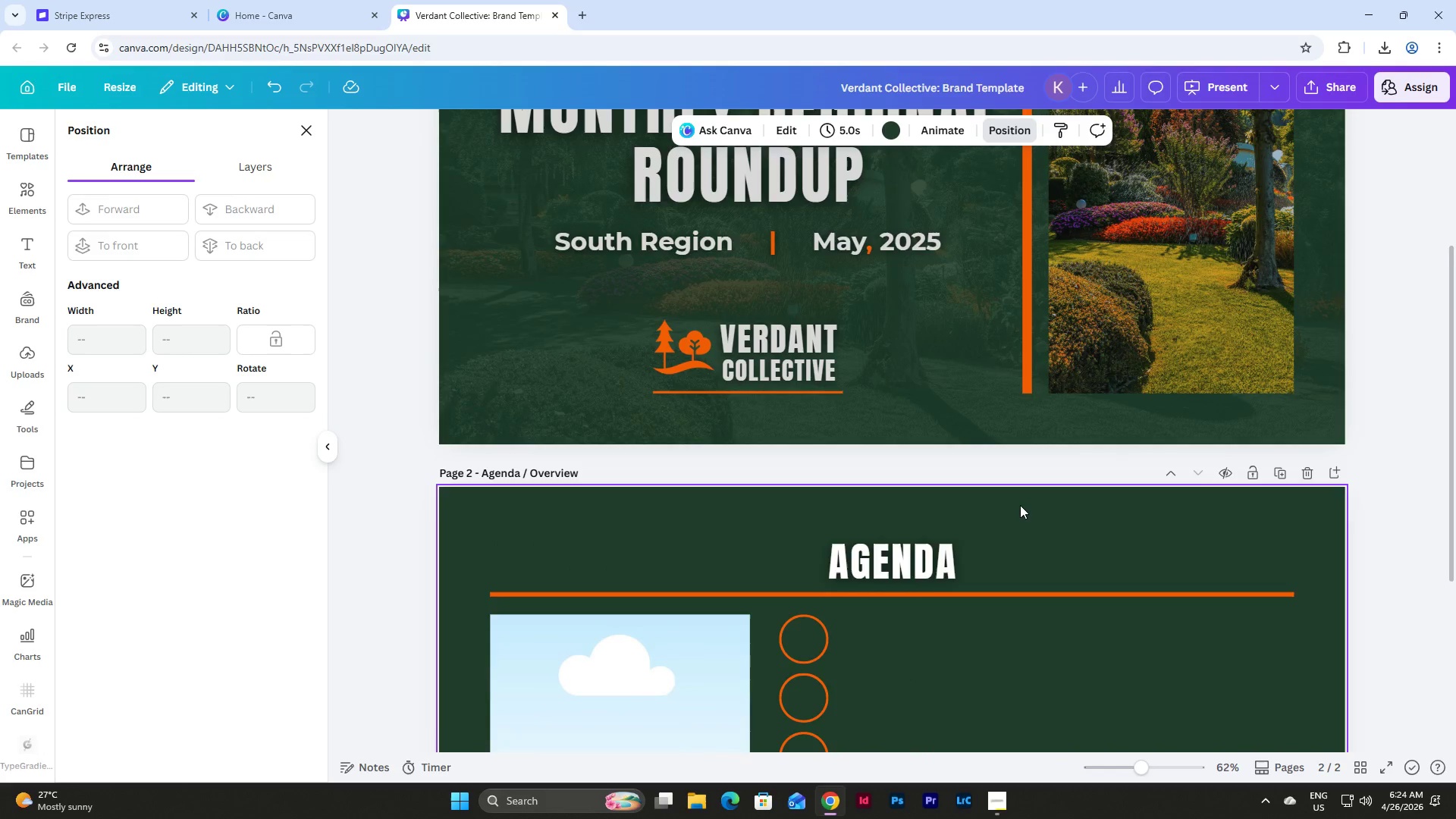 
scroll: coordinate [1020, 505], scroll_direction: down, amount: 3.0
 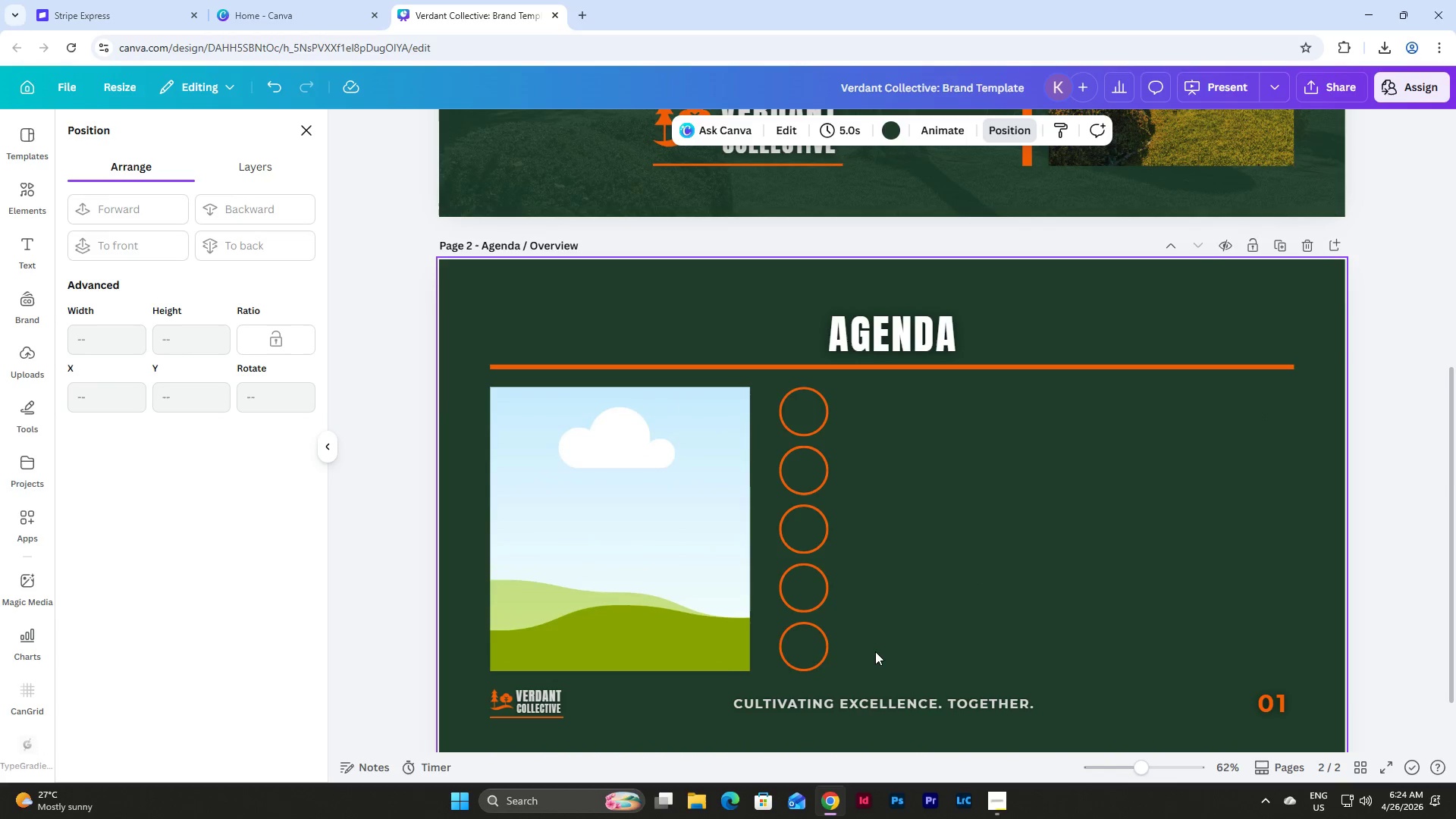 
left_click_drag(start_coordinate=[868, 659], to_coordinate=[779, 402])
 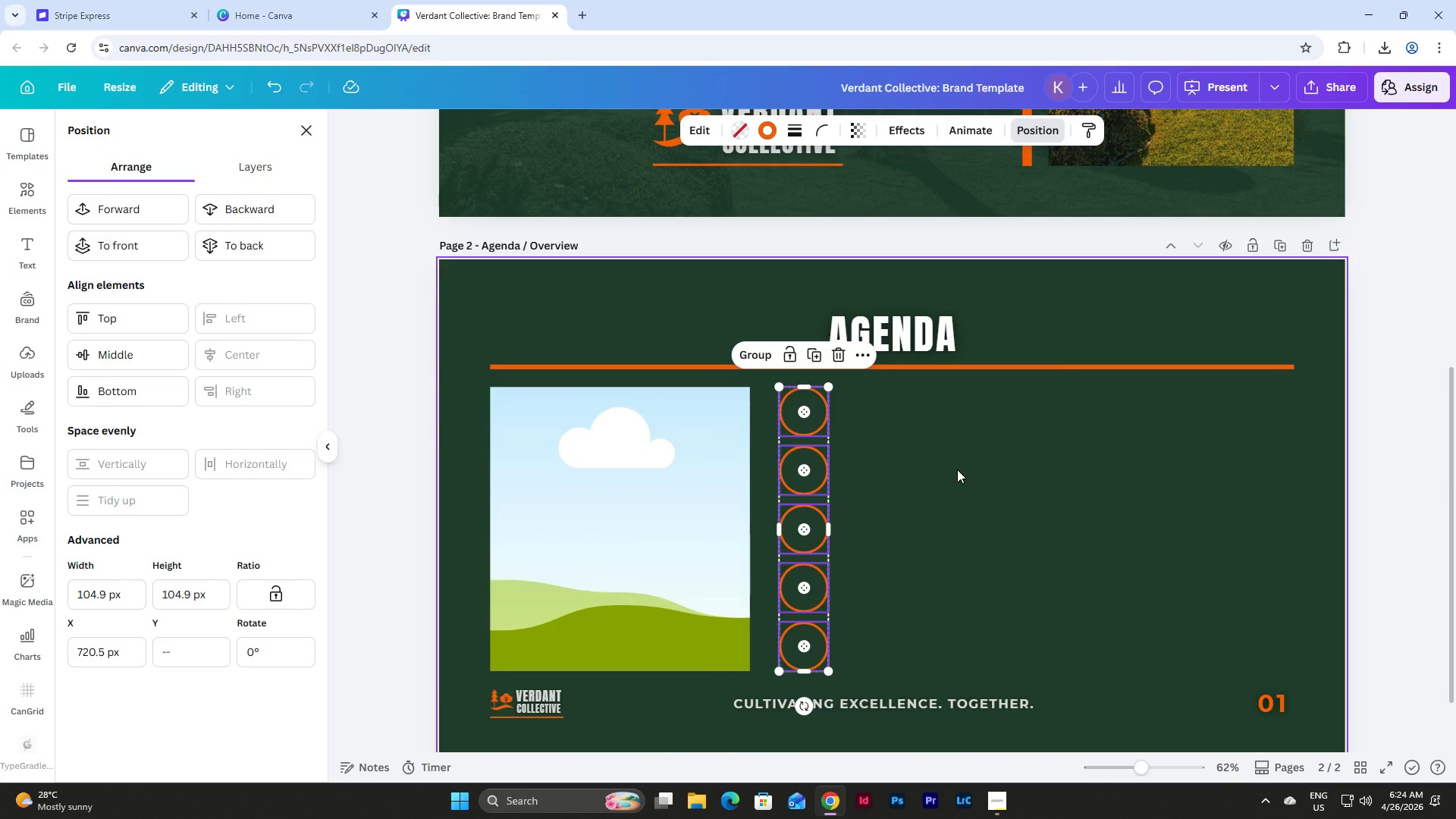 
key(Shift+ArrowRight)
 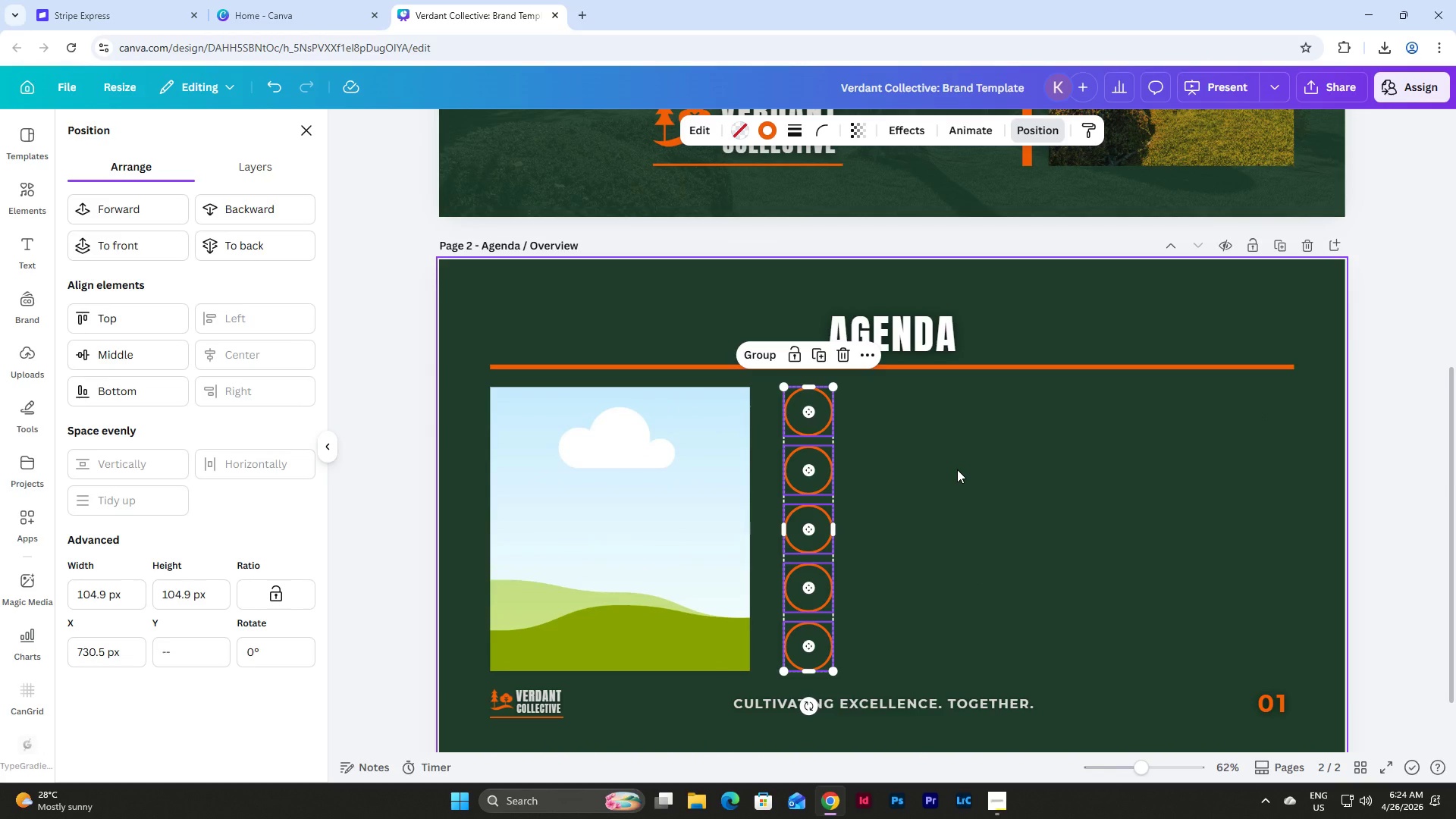 
key(Shift+ArrowRight)
 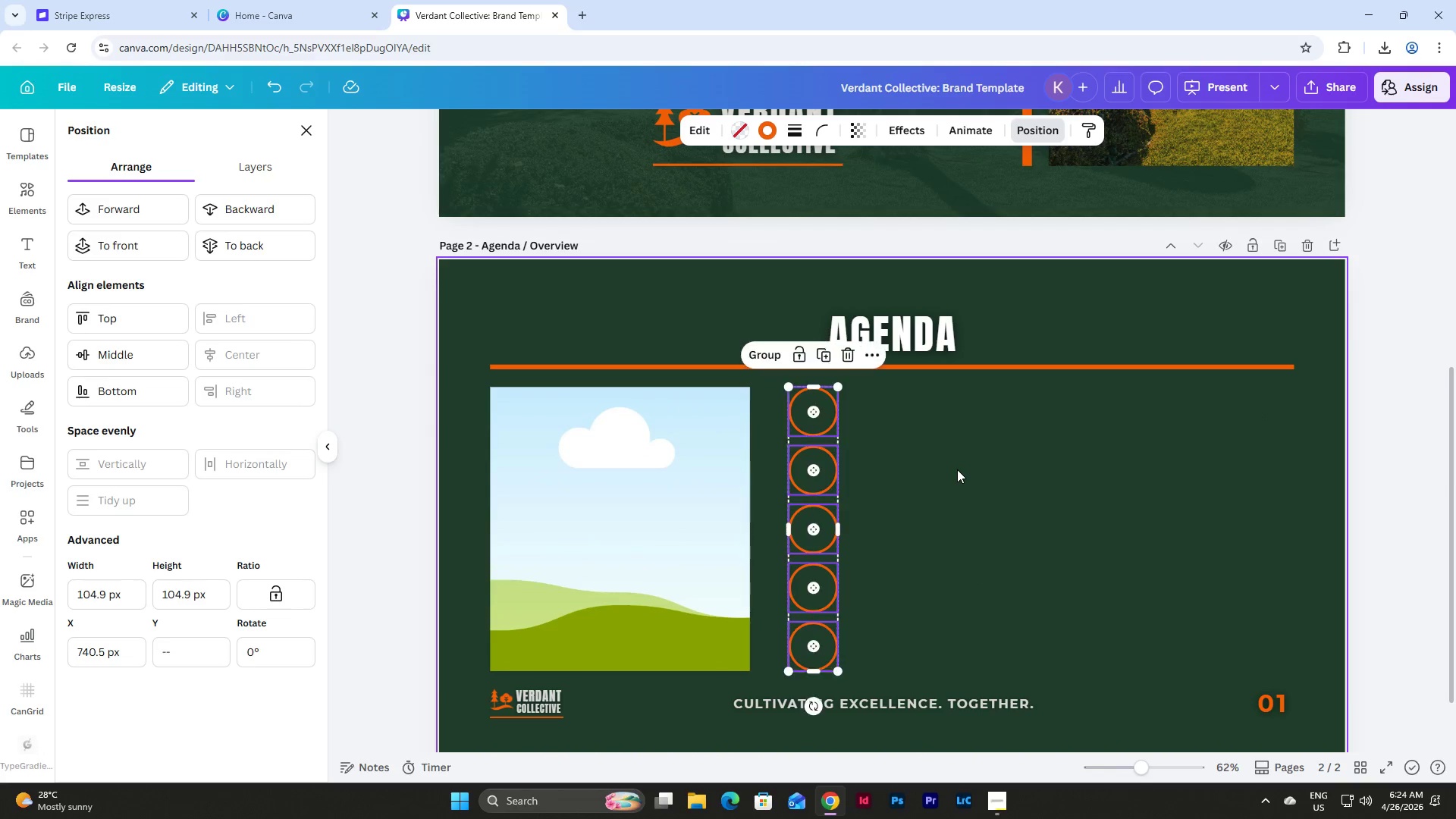 
left_click([957, 469])
 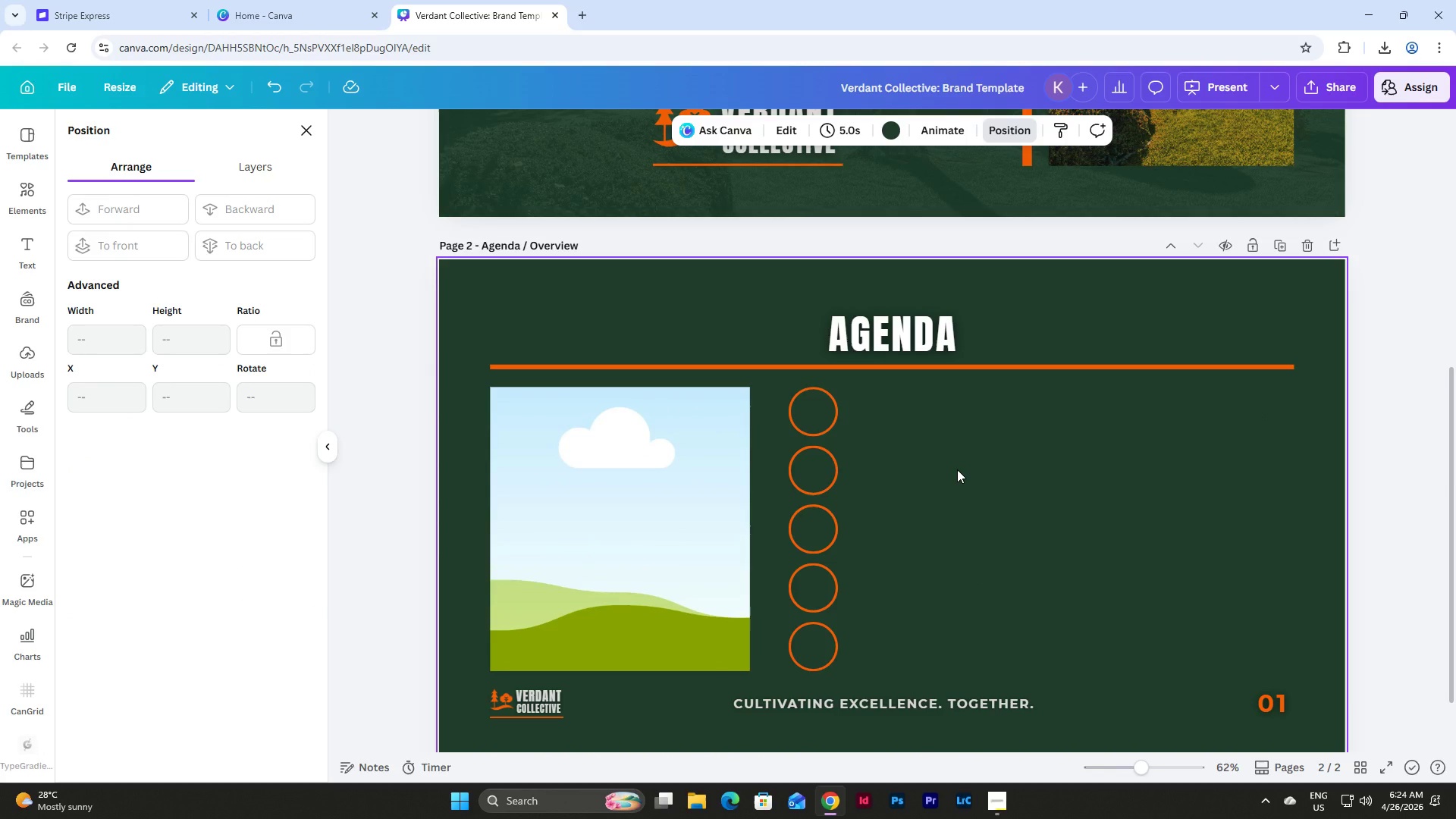 
wait(11.31)
 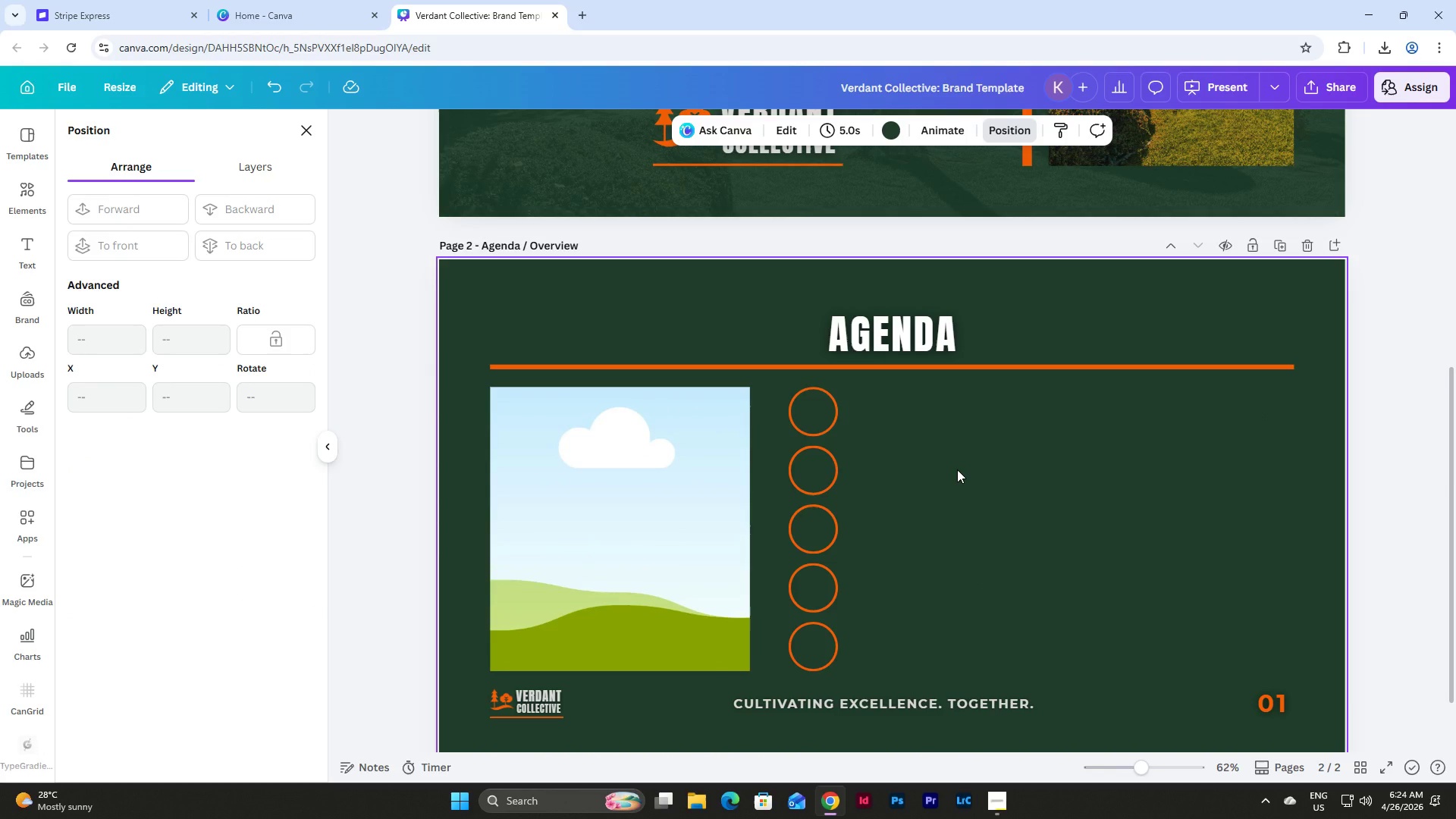 
scroll: coordinate [957, 469], scroll_direction: down, amount: 1.0
 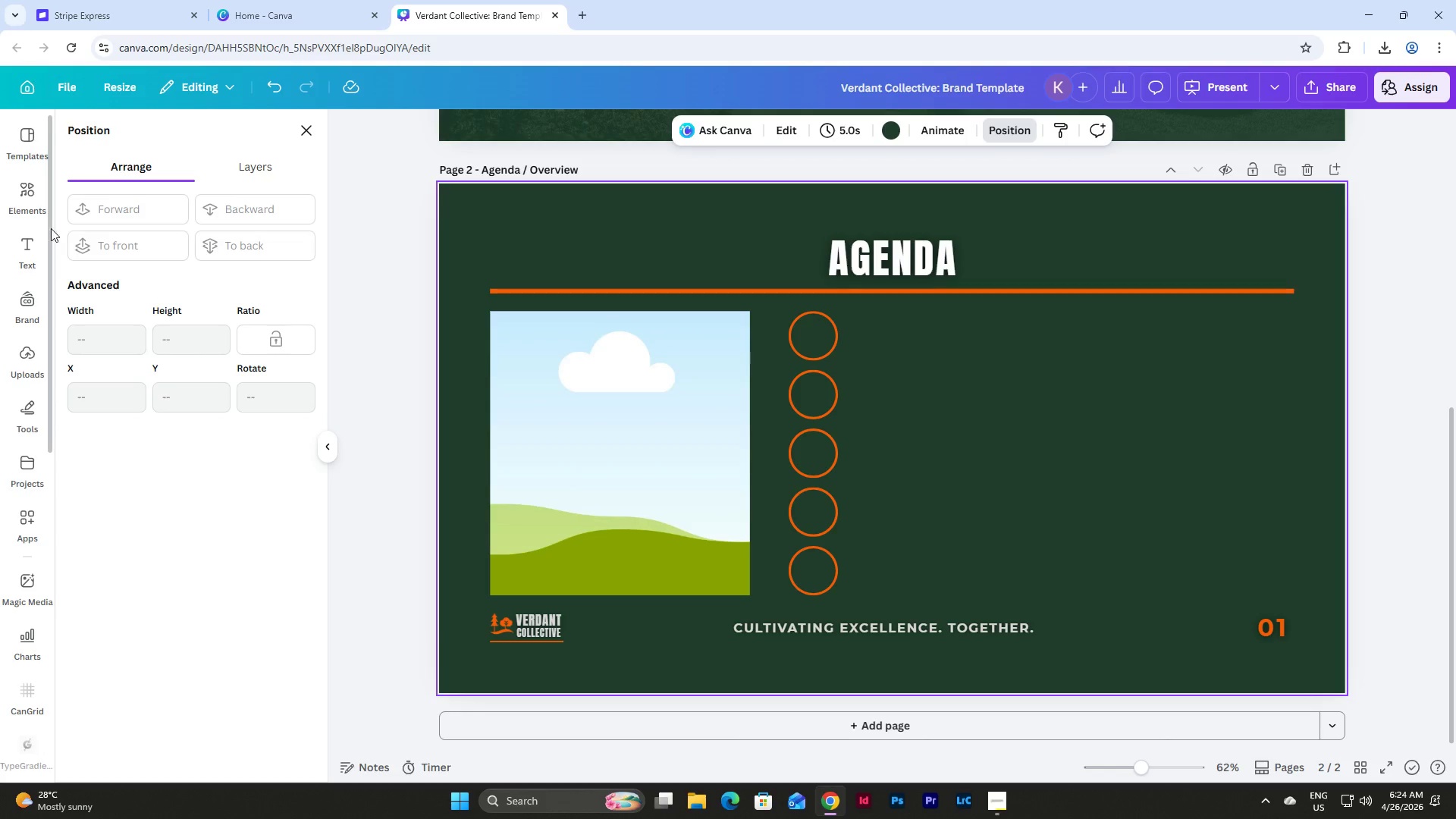 
left_click([27, 190])
 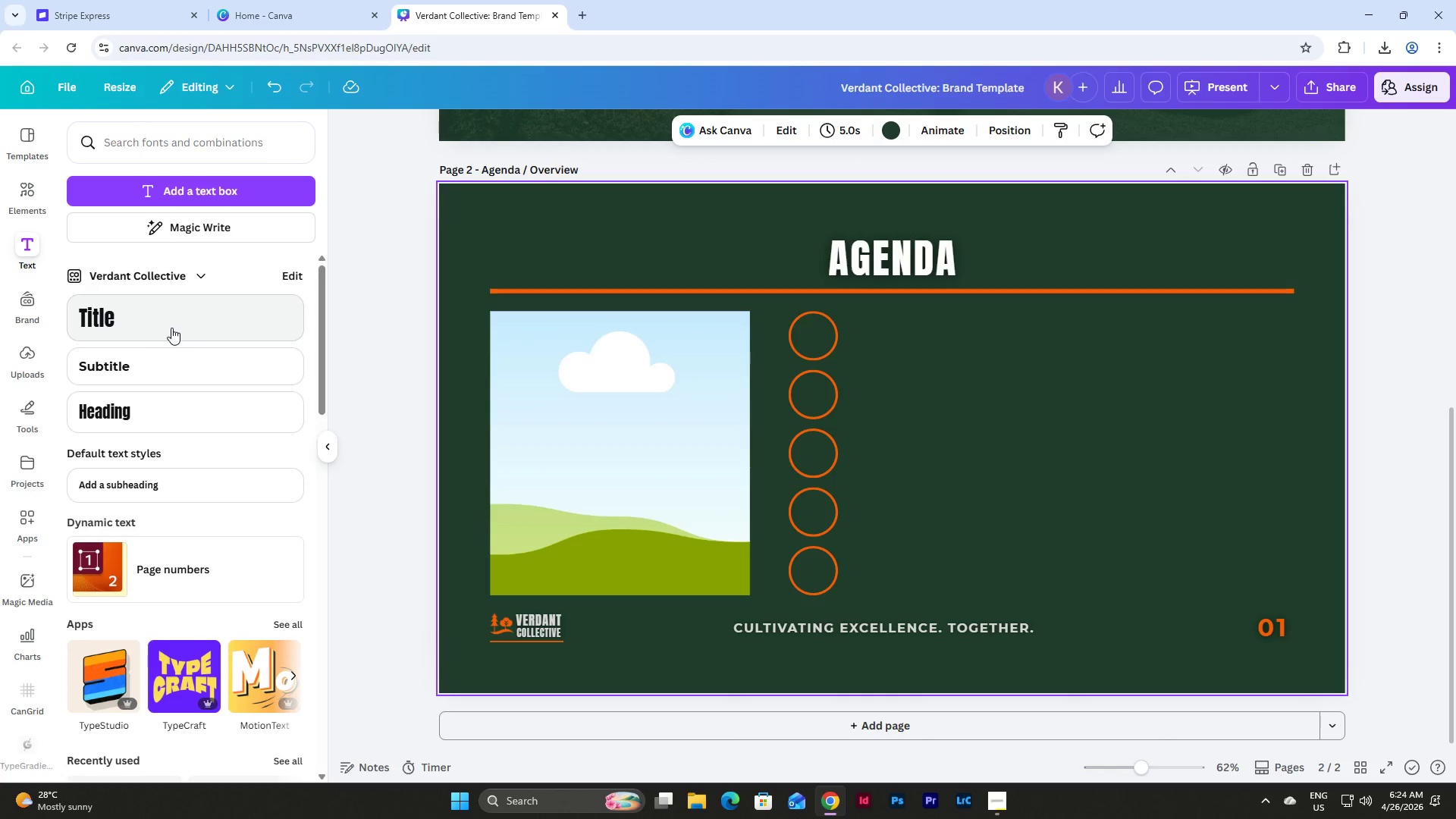 
left_click_drag(start_coordinate=[26, 298], to_coordinate=[26, 303])
 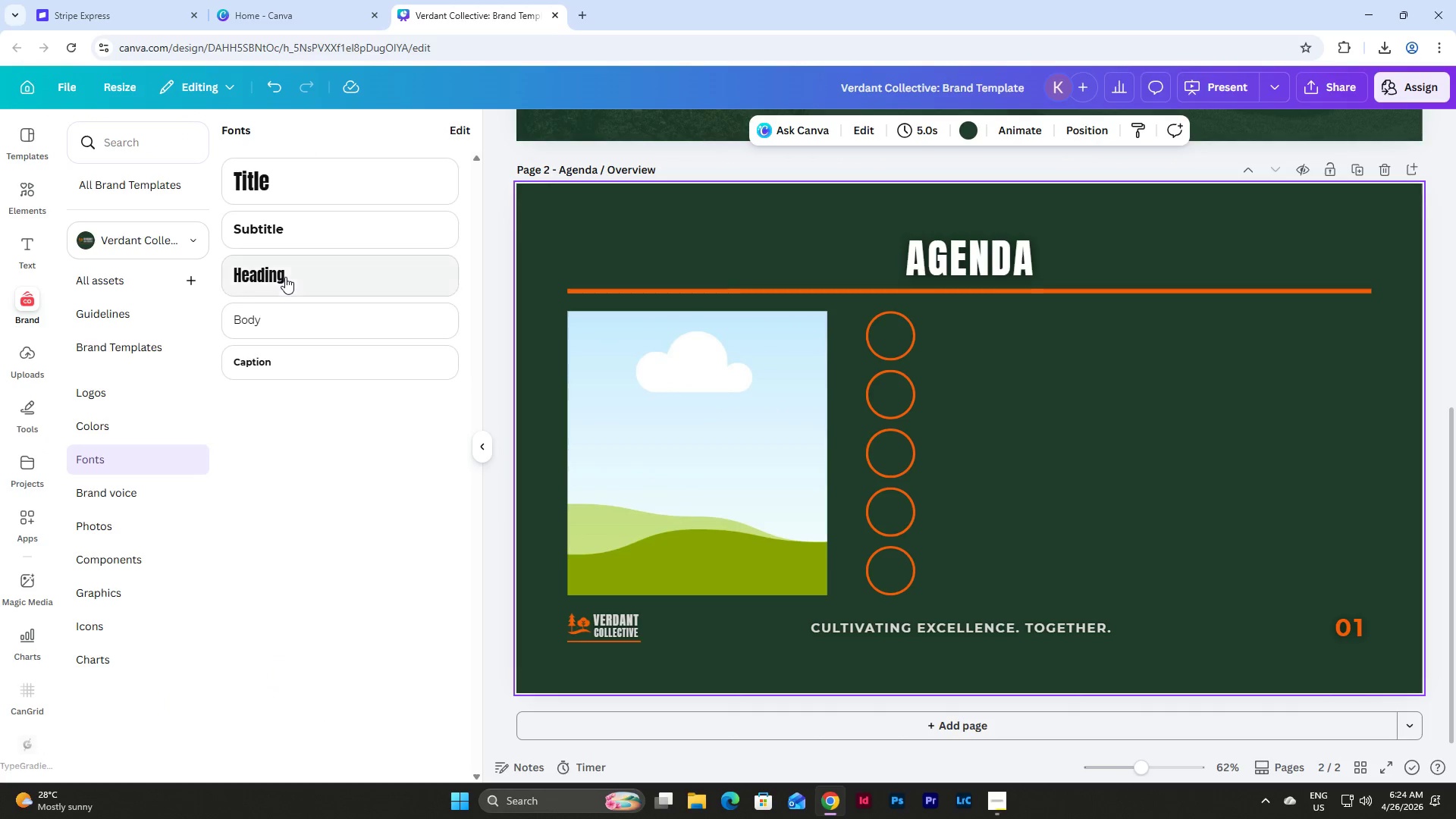 
left_click([293, 313])
 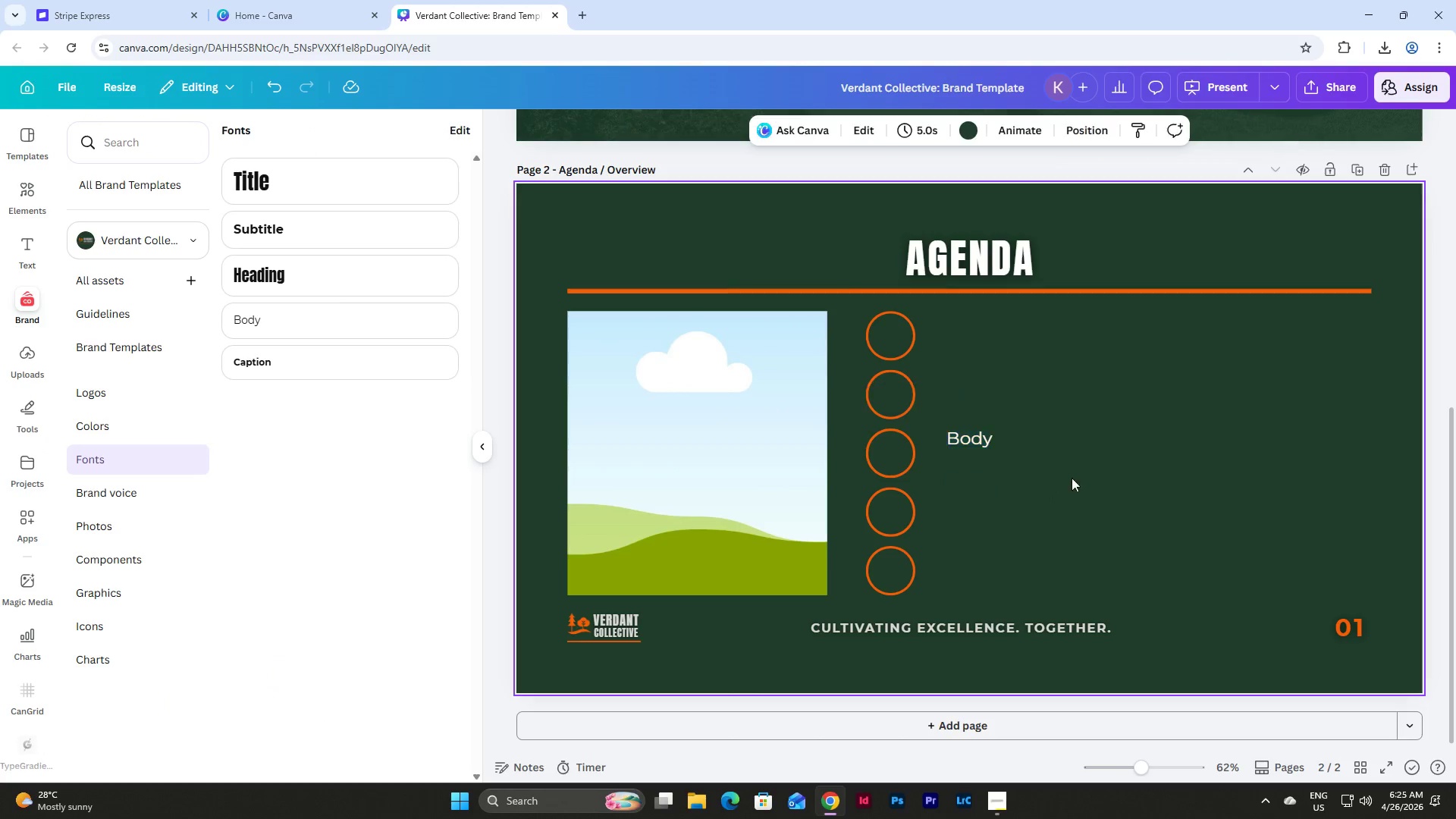 
double_click([975, 438])
 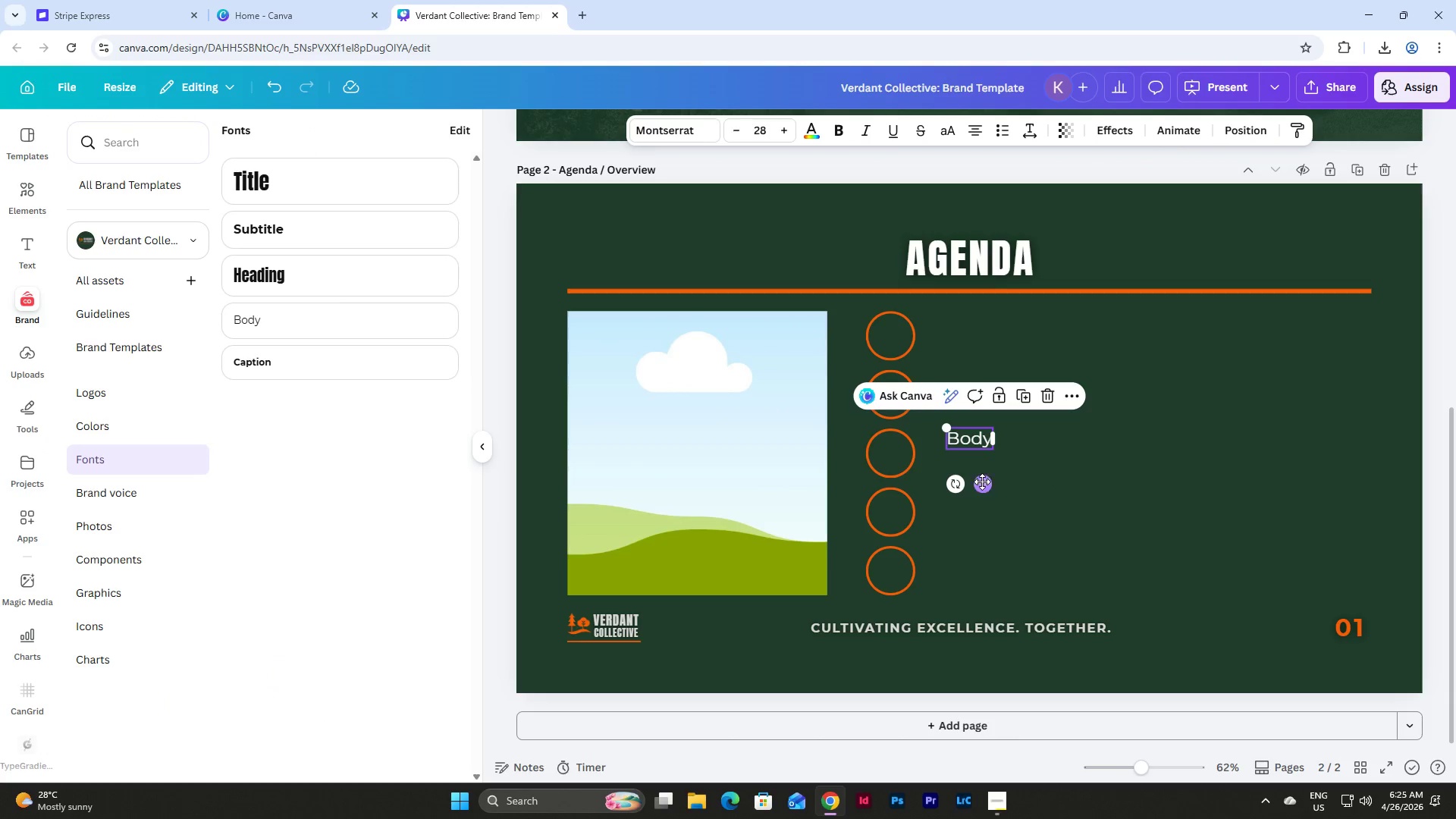 
left_click_drag(start_coordinate=[982, 484], to_coordinate=[965, 384])
 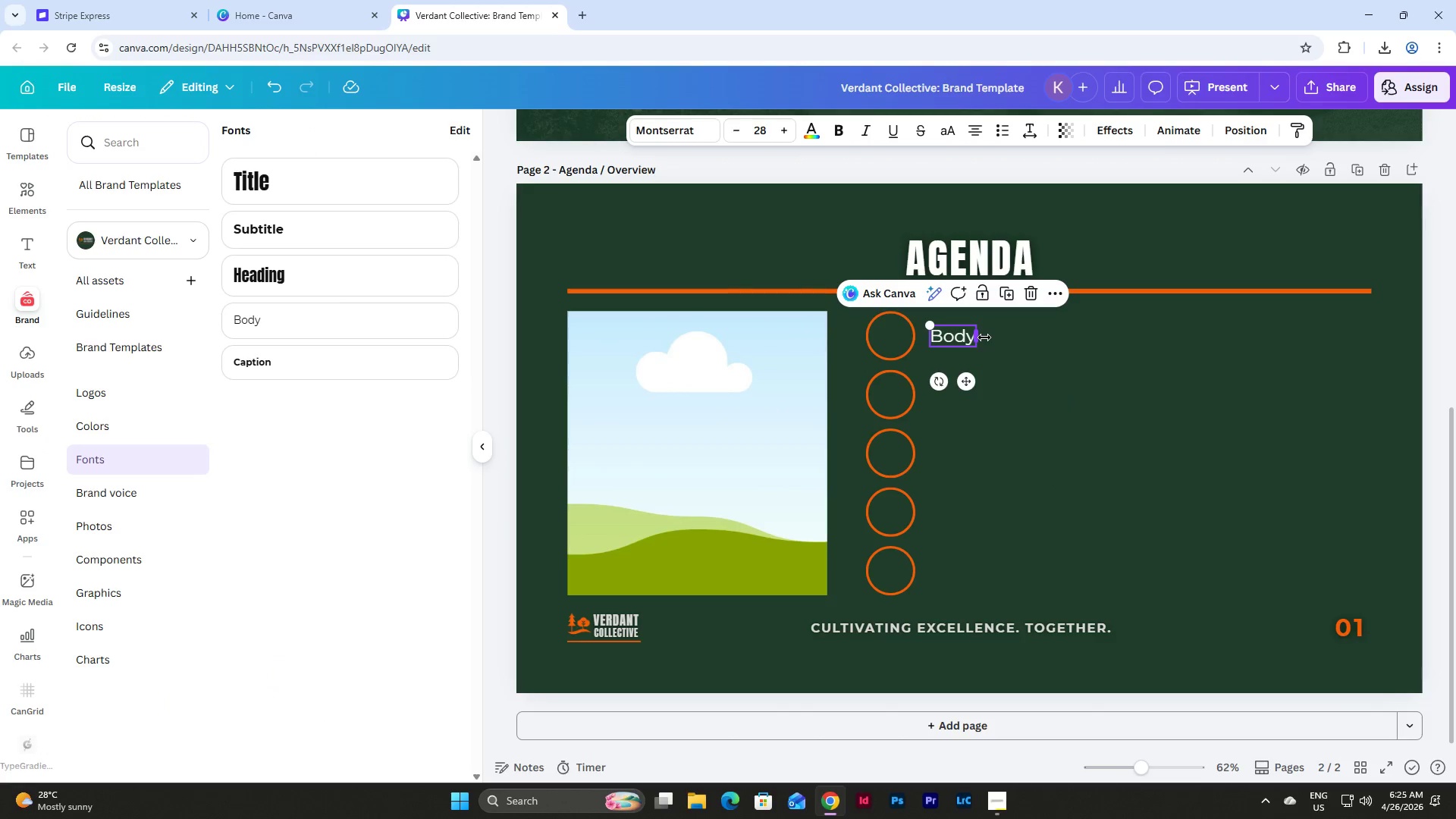 
left_click_drag(start_coordinate=[984, 337], to_coordinate=[1119, 352])
 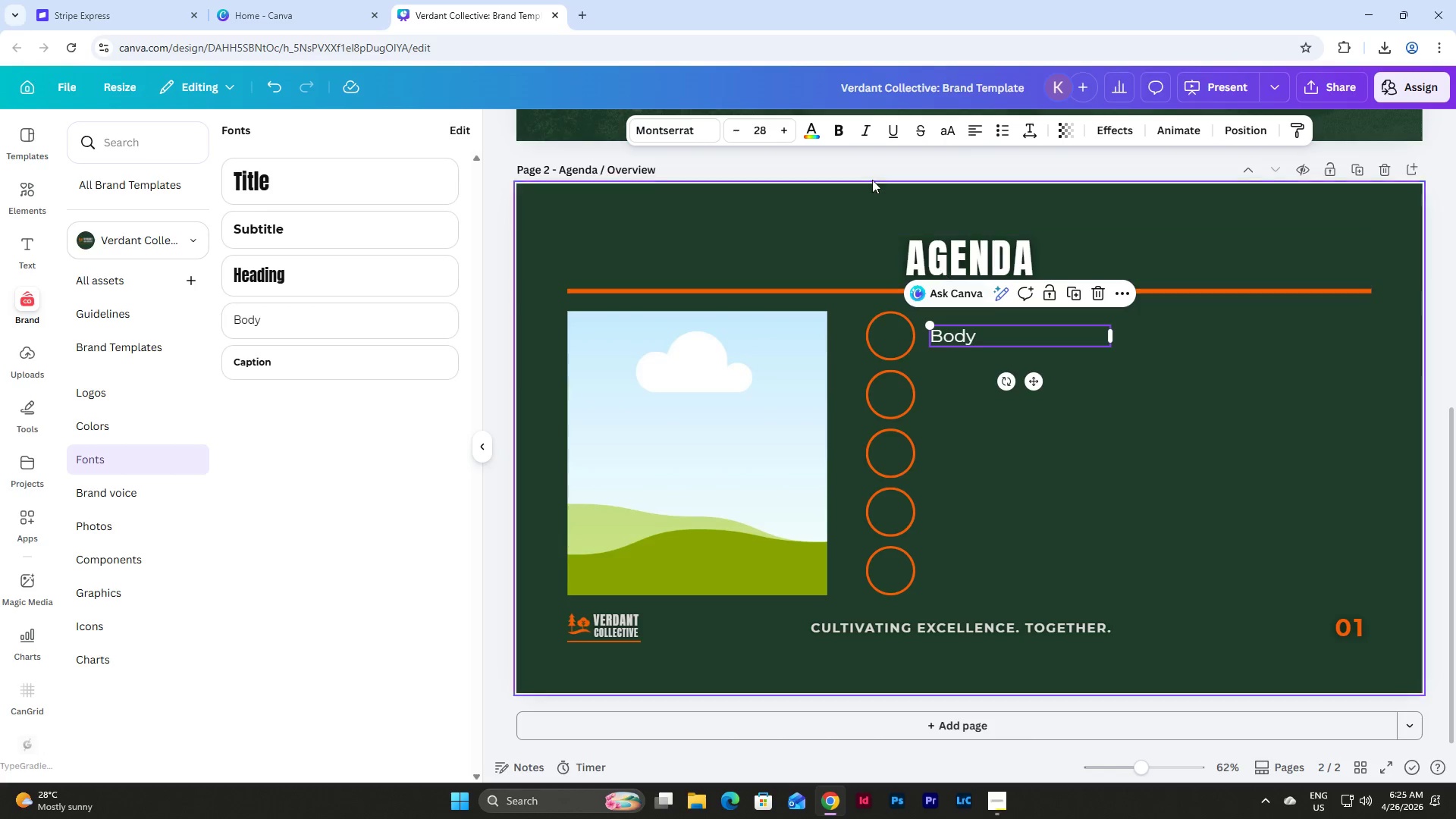 
left_click([817, 126])
 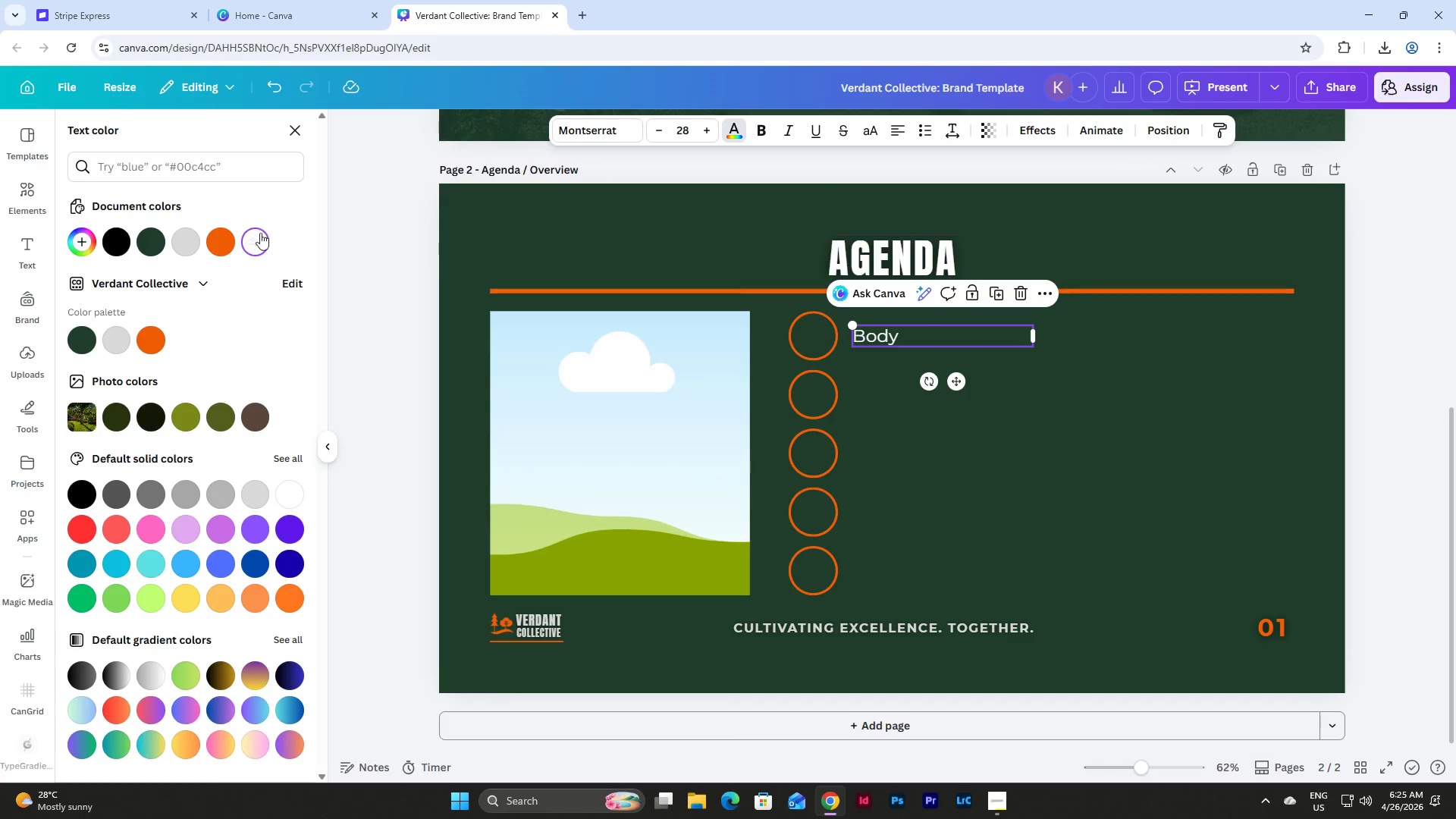 
left_click([179, 228])
 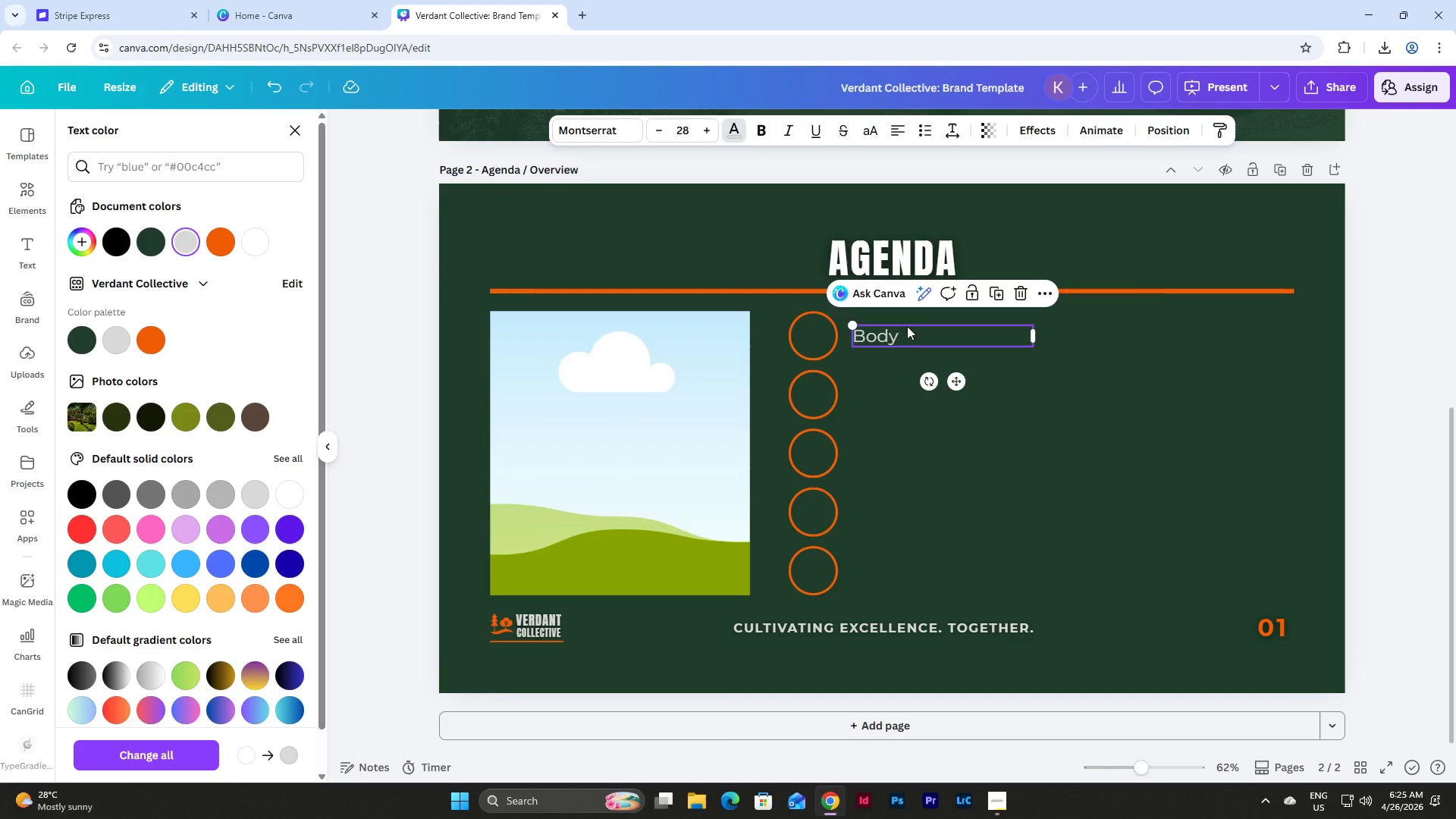 
double_click([910, 325])
 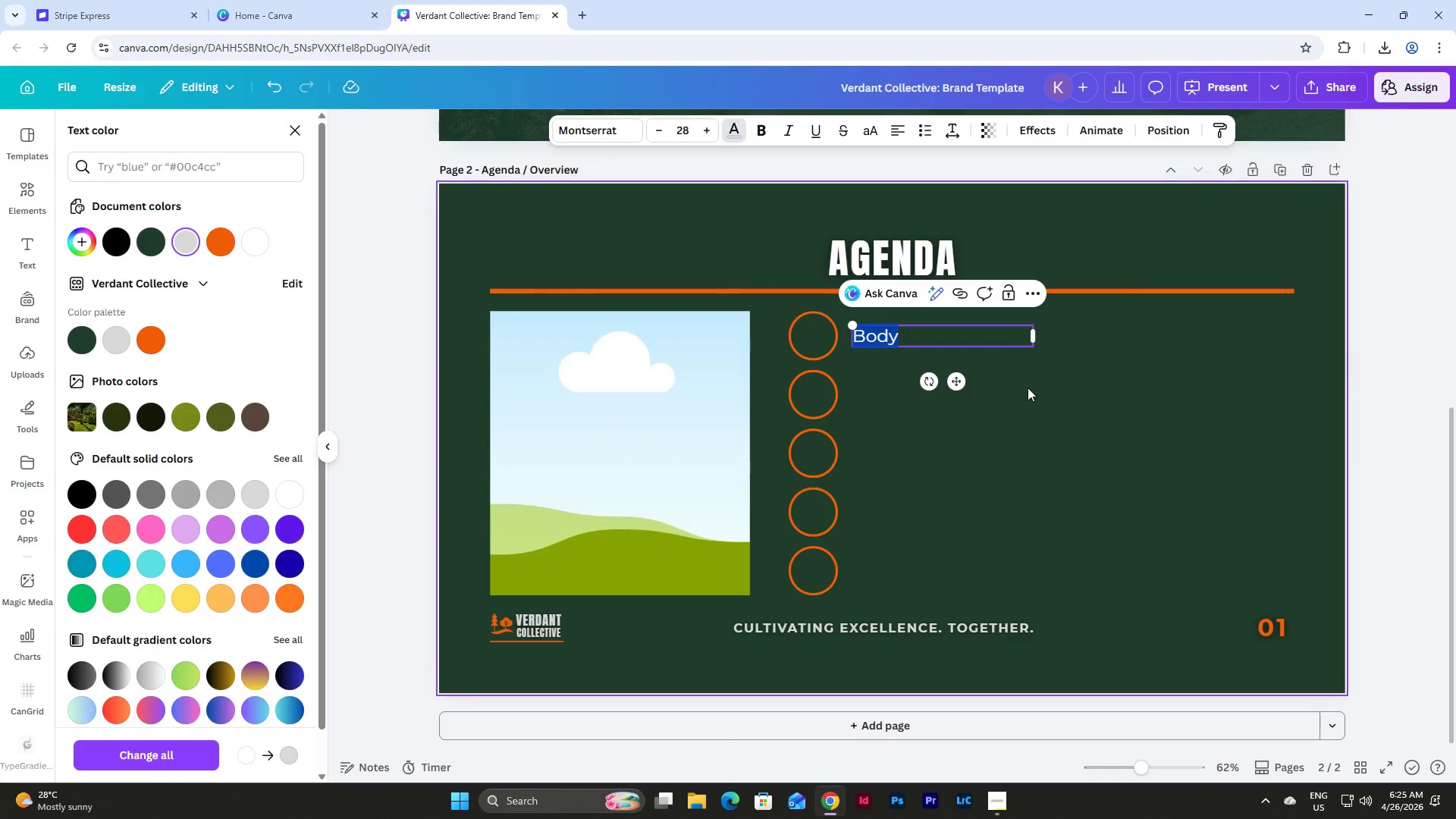 
triple_click([1028, 388])
 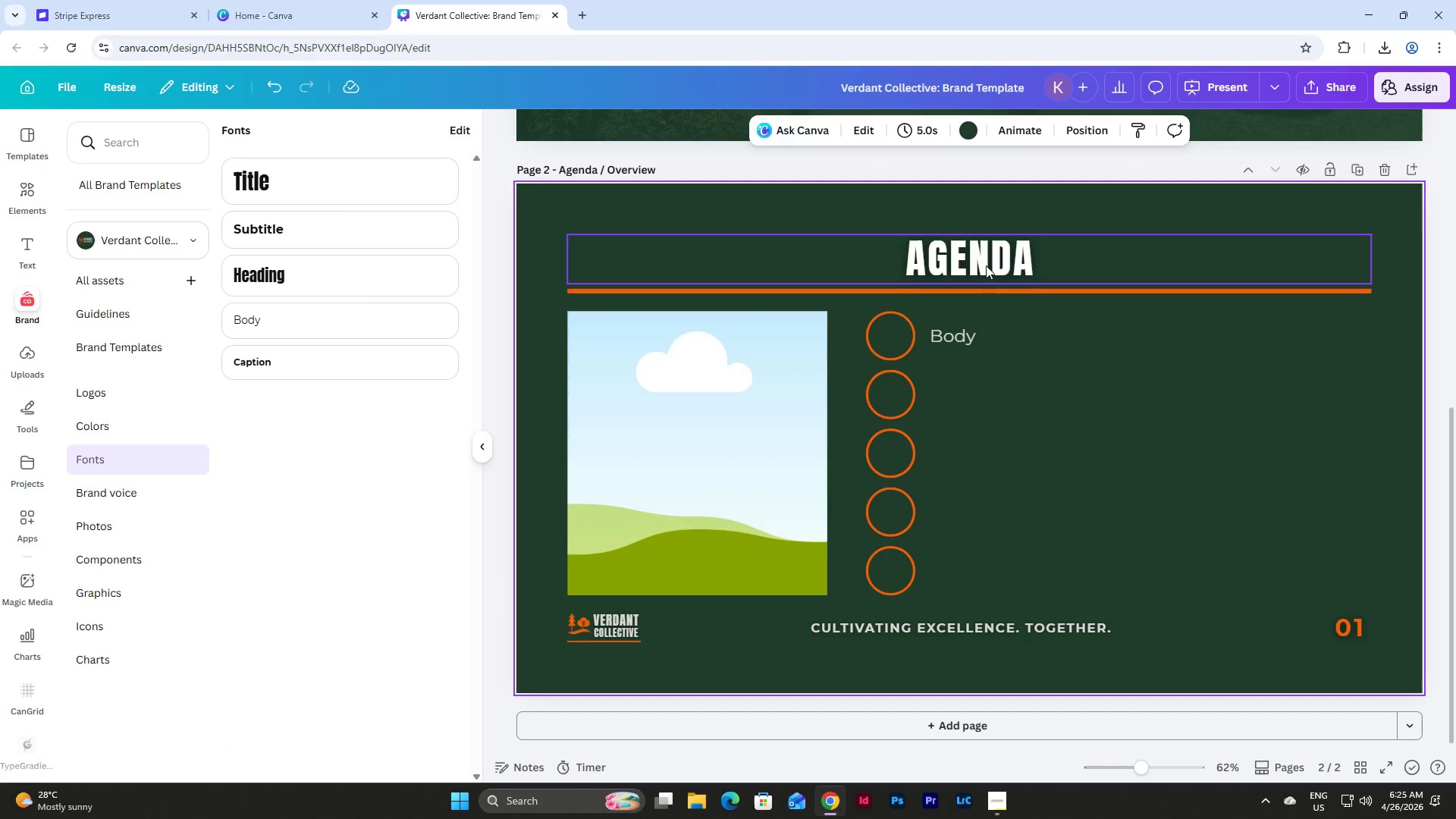 
left_click([990, 247])
 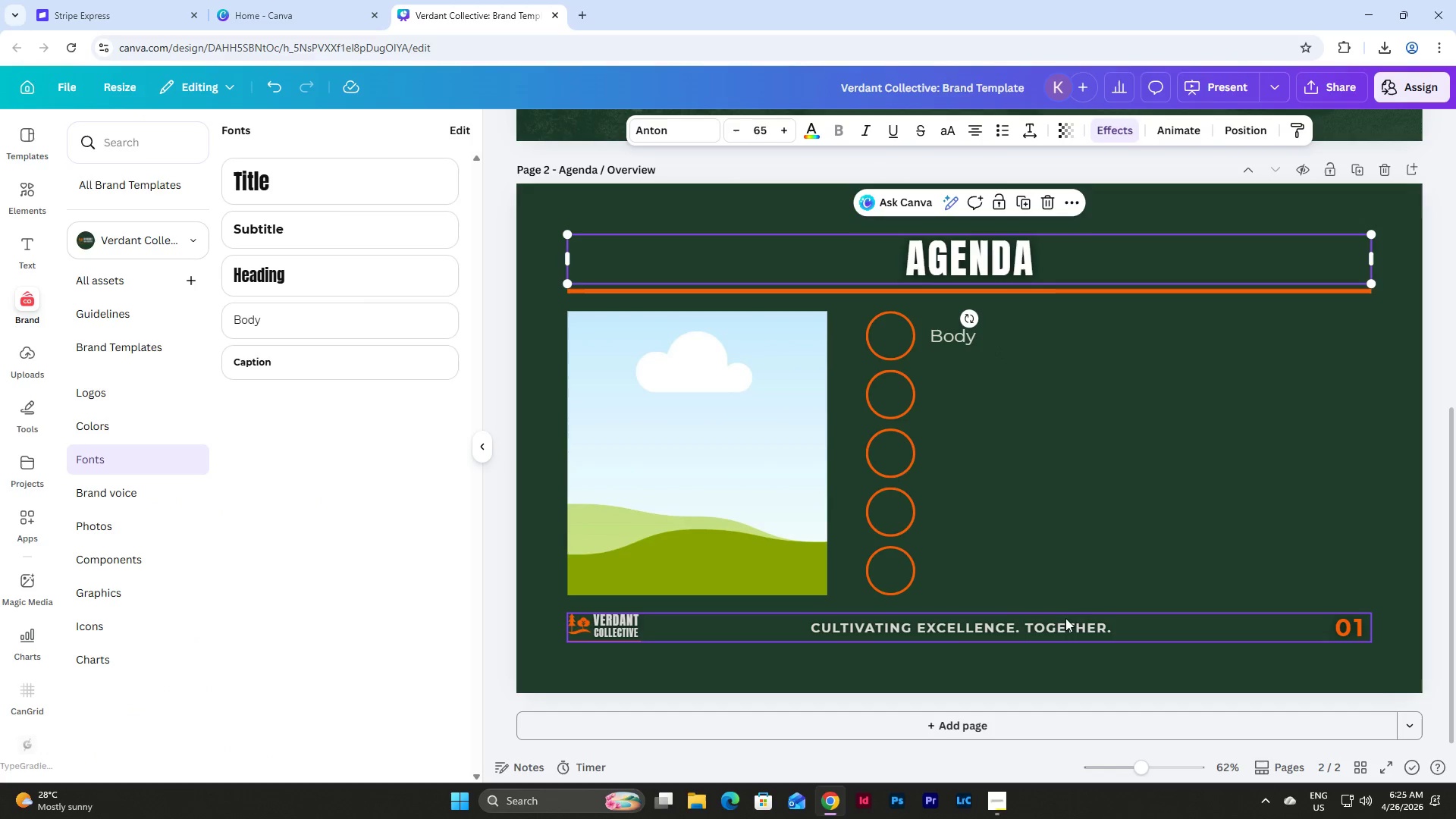 
double_click([1059, 631])
 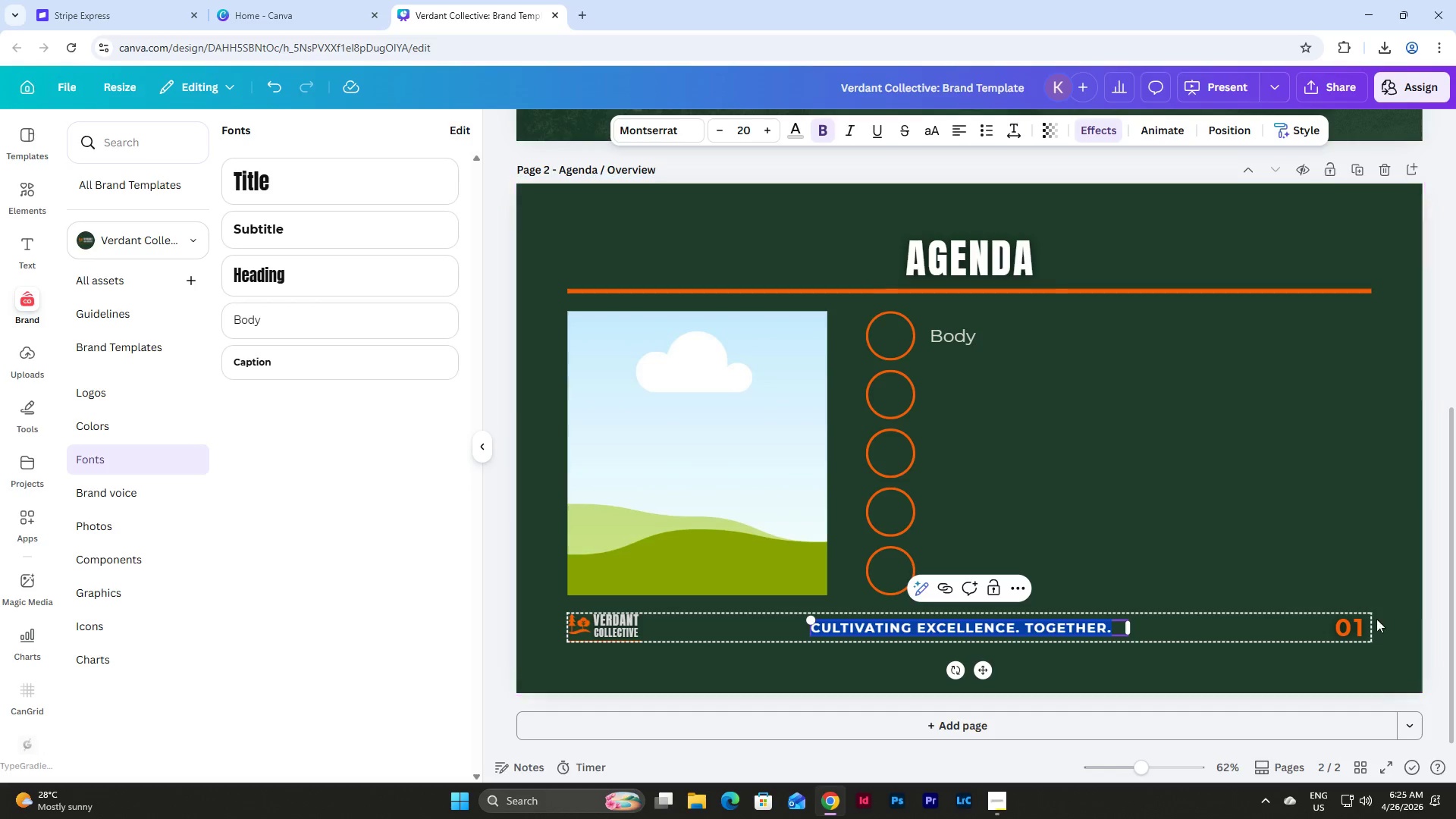 
left_click([1354, 627])
 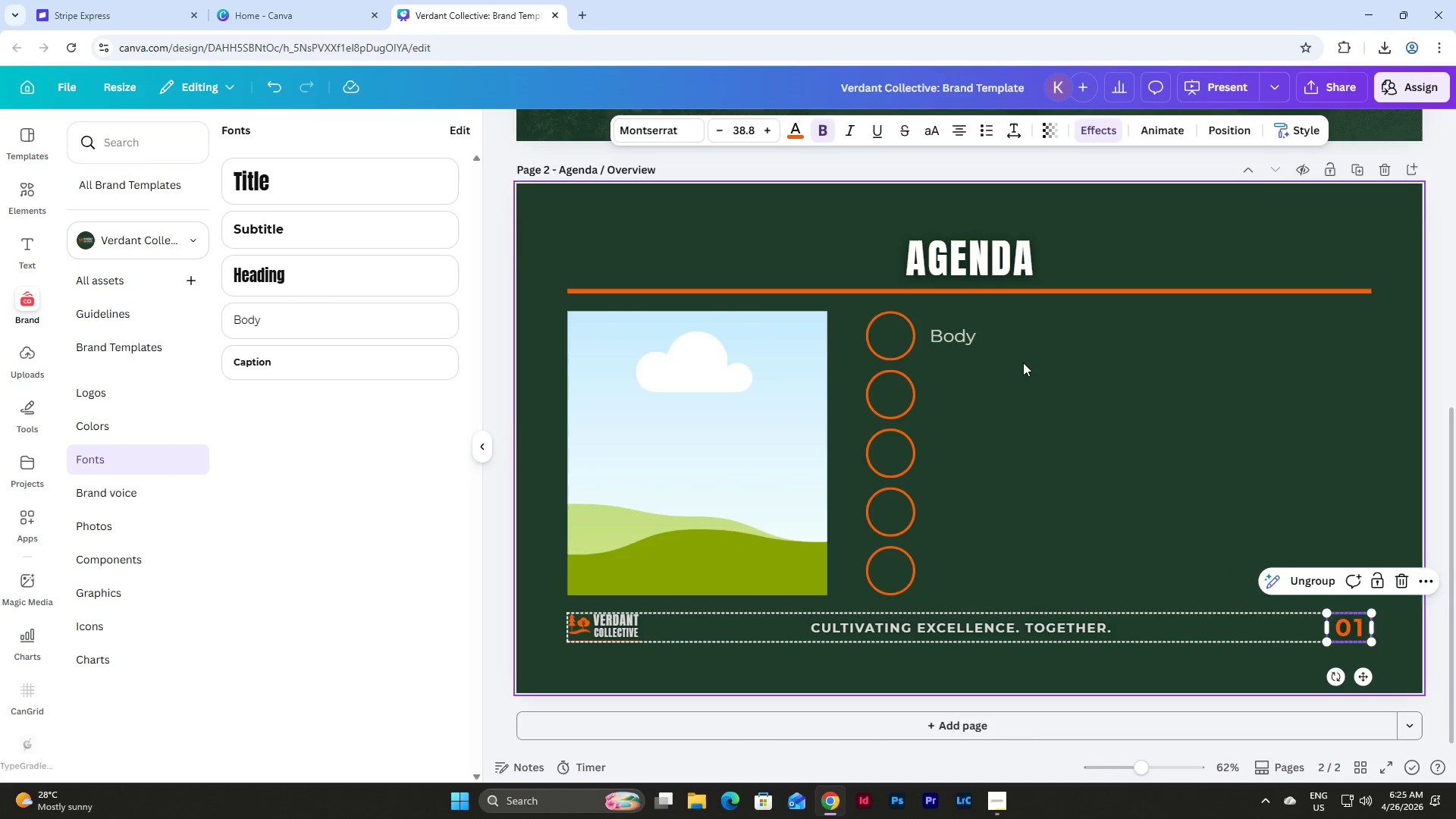 
left_click([952, 334])
 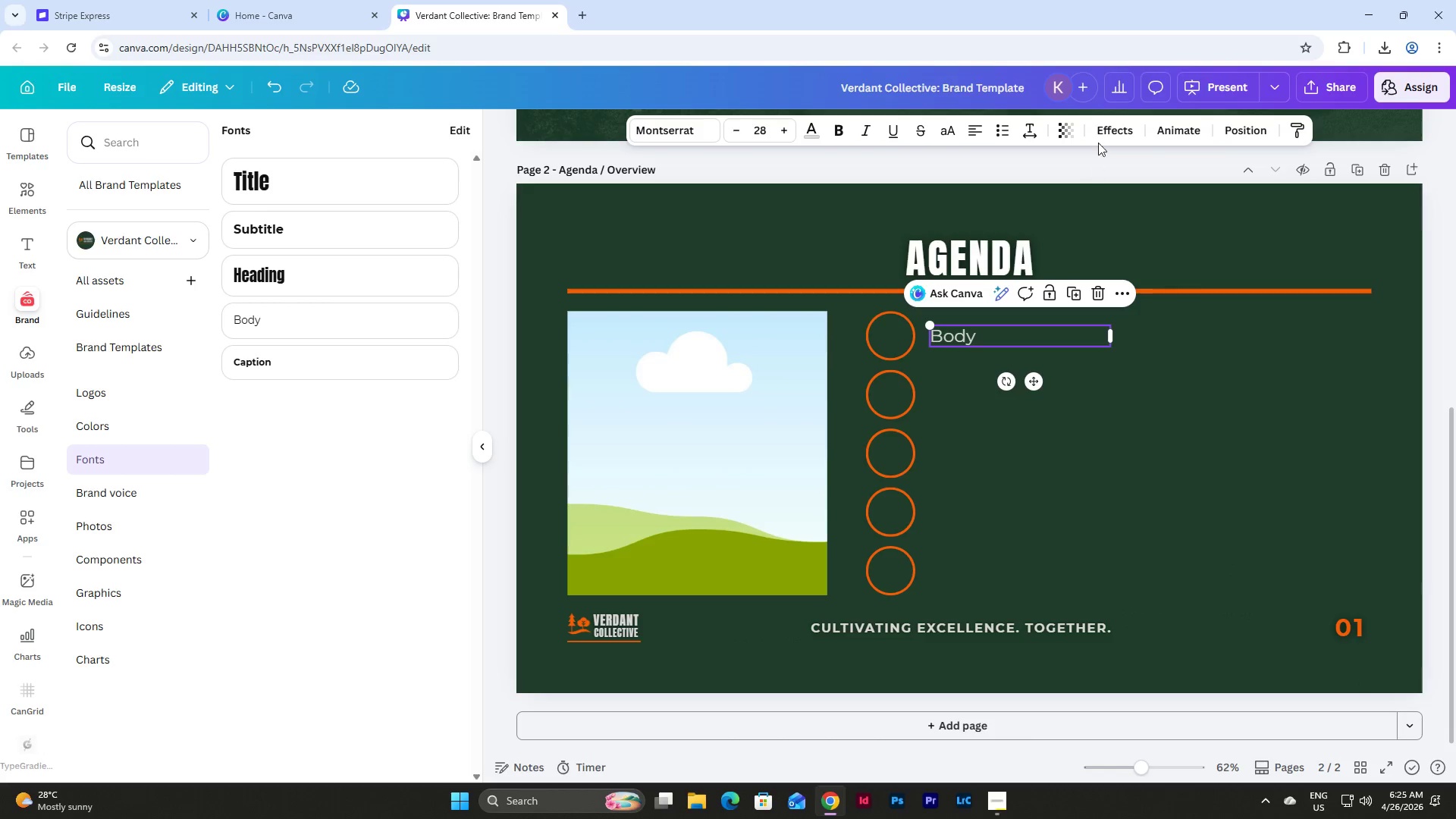 
left_click([1109, 128])
 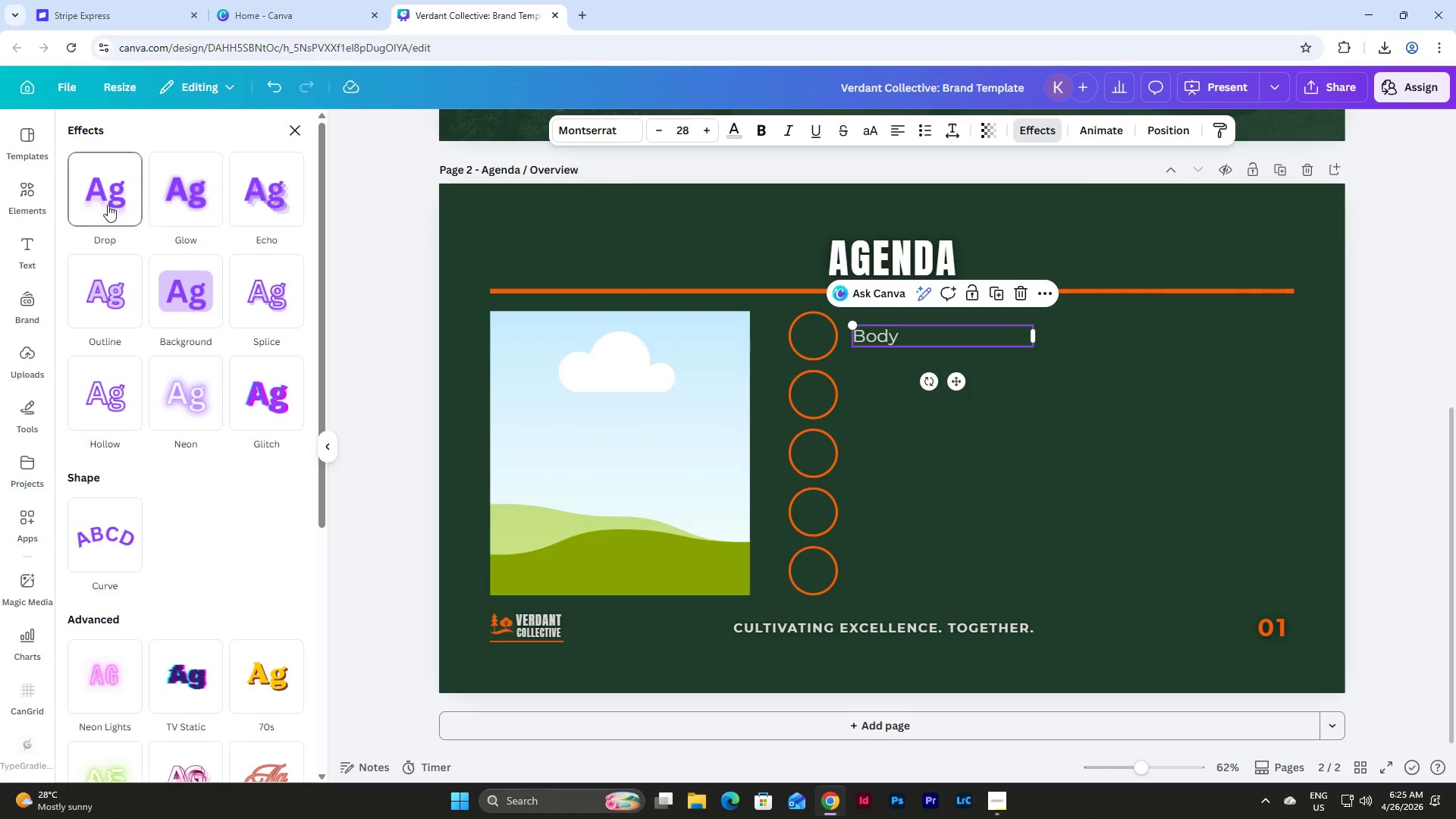 
left_click([177, 189])
 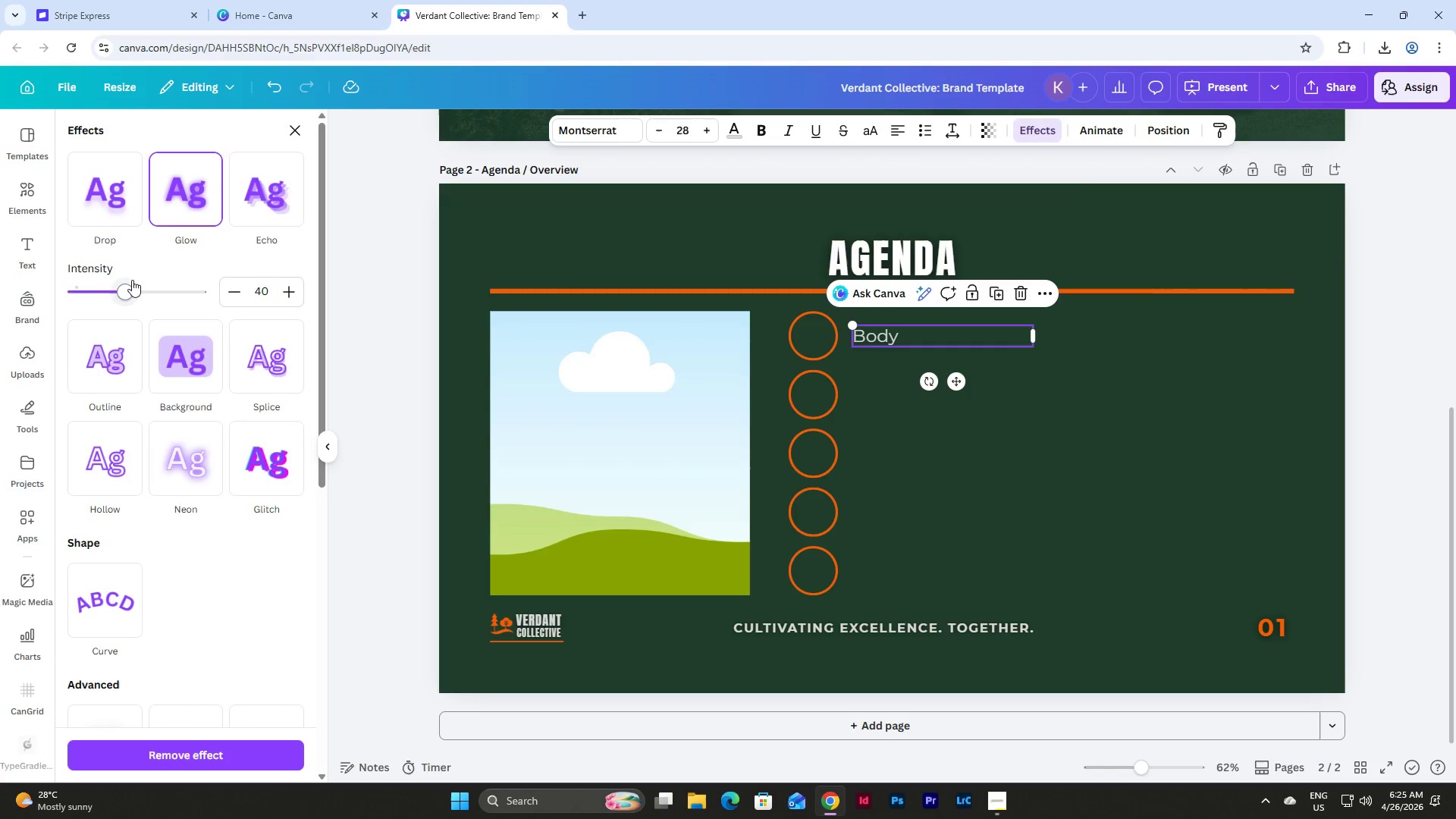 
left_click_drag(start_coordinate=[130, 288], to_coordinate=[343, 302])
 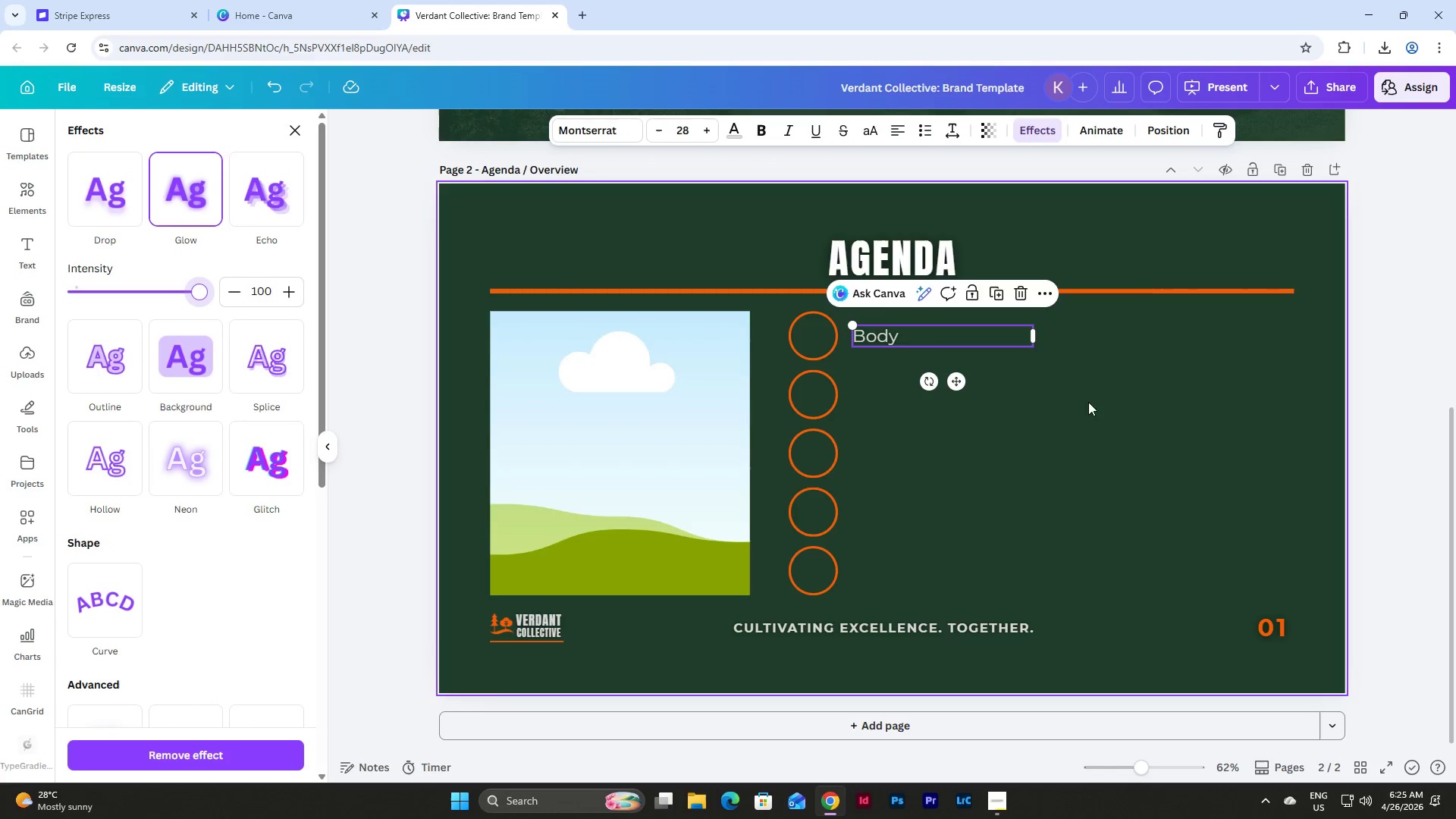 
left_click([1172, 421])
 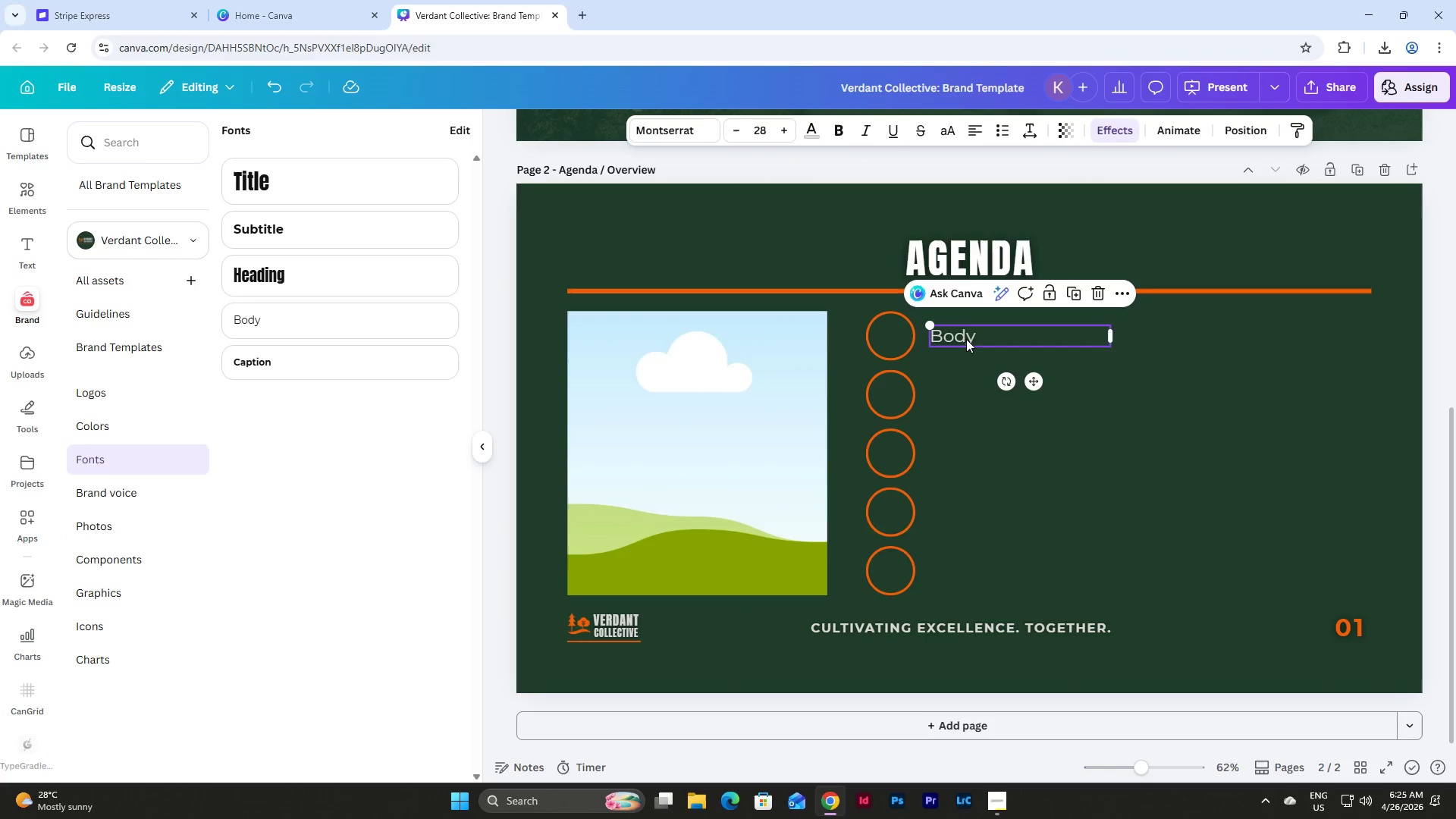 
double_click([966, 339])
 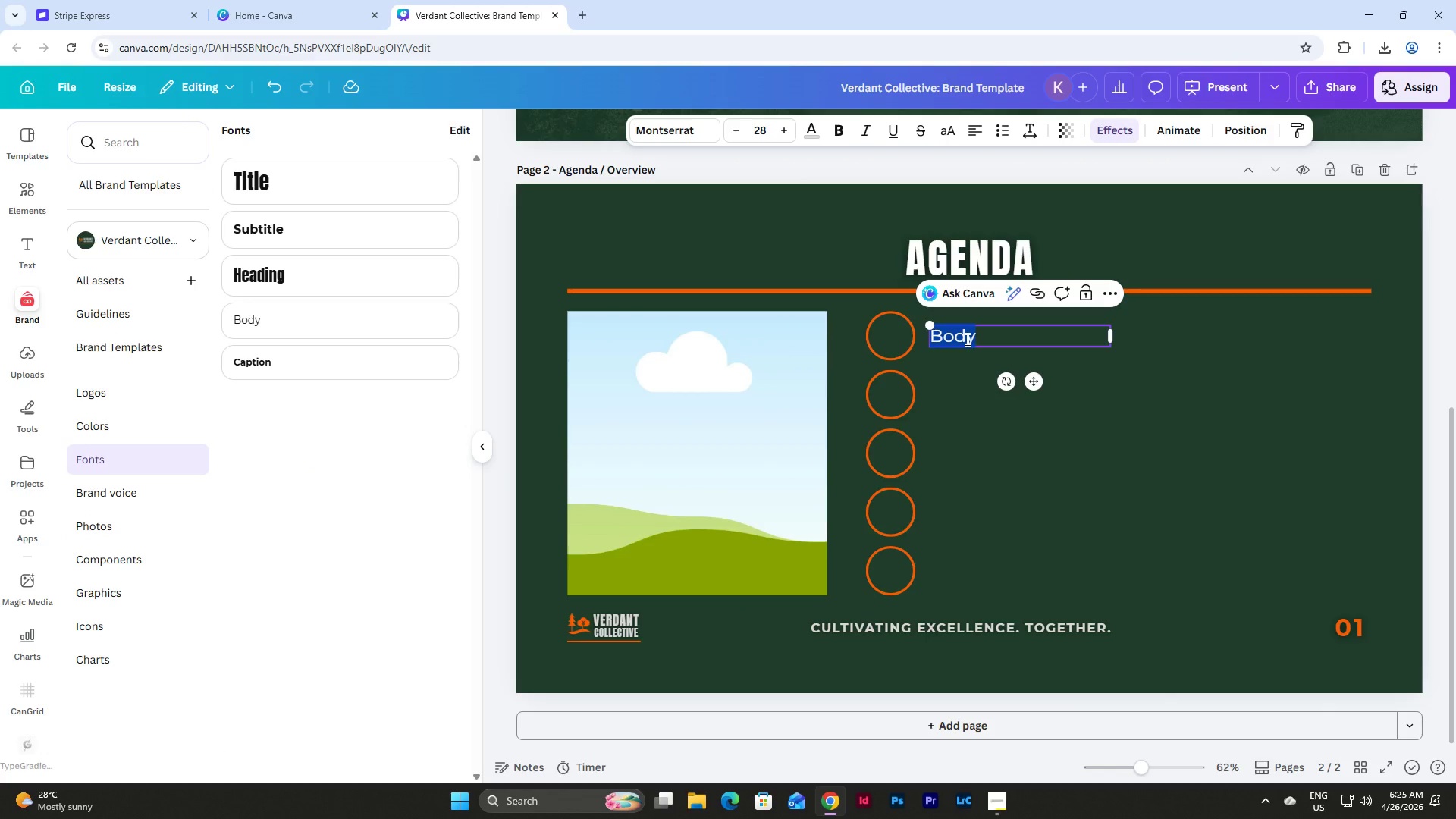 
type(Safety Highlights)
 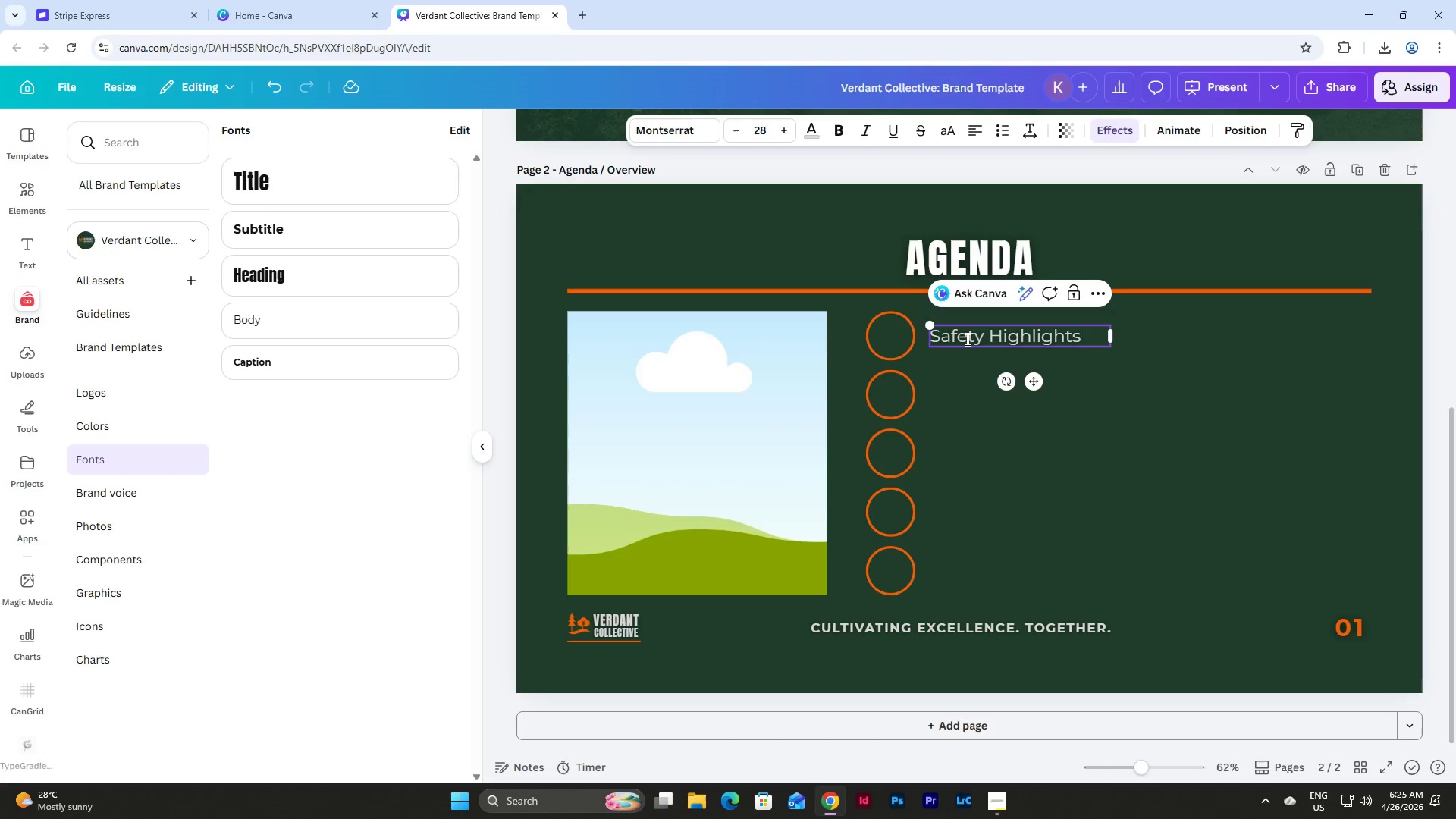 
left_click([995, 792])